 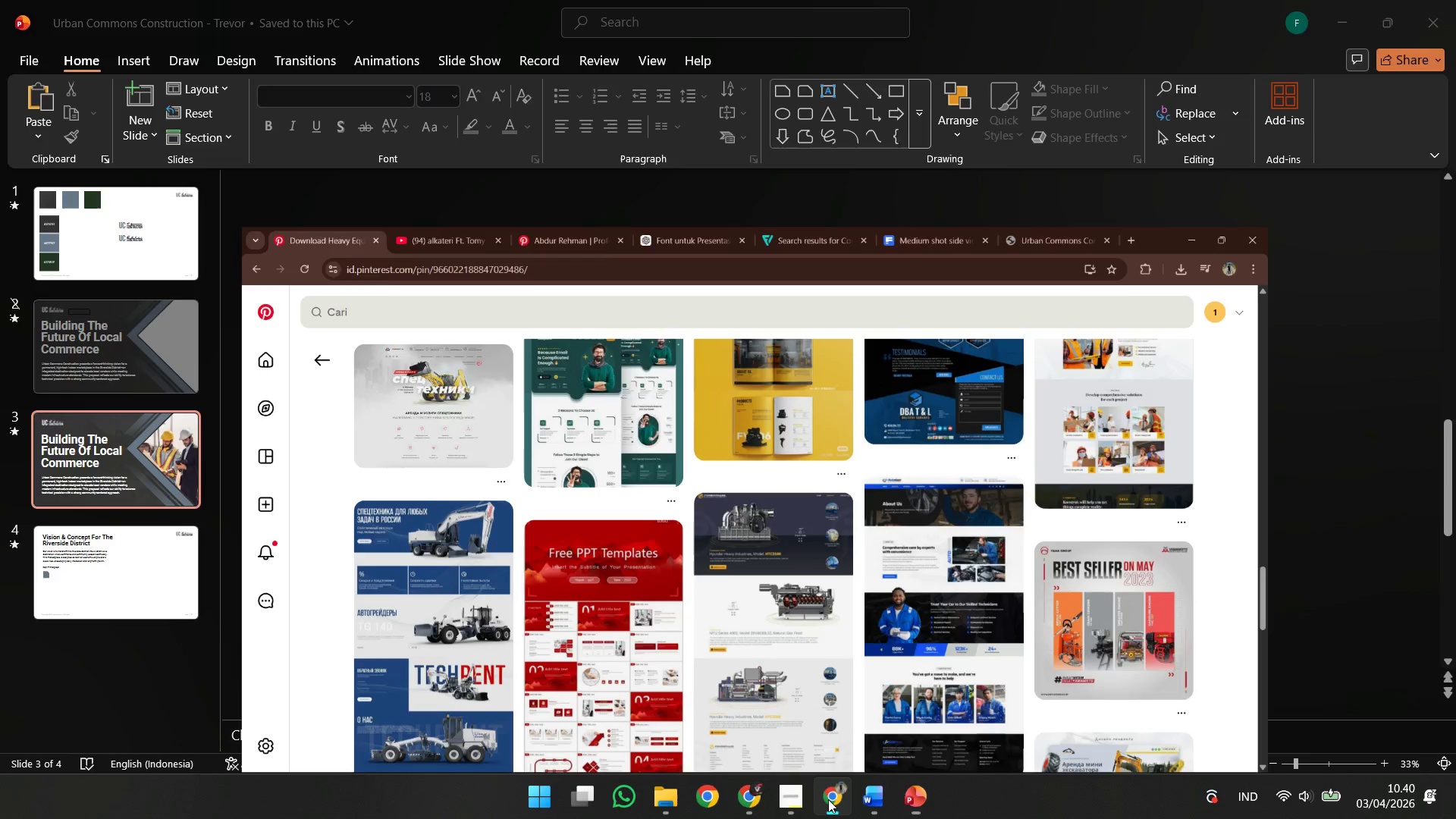 
left_click([828, 799])
 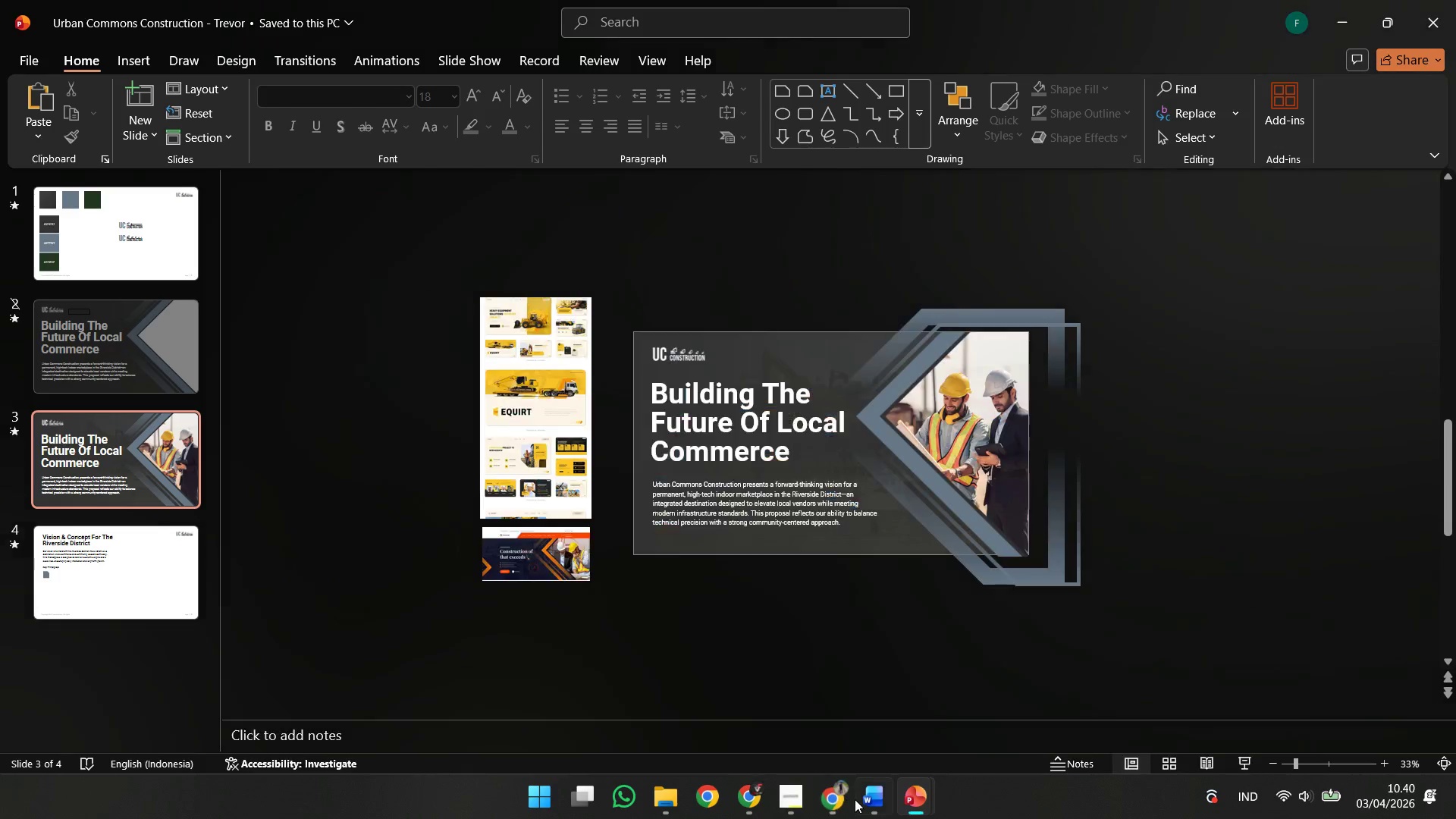 
left_click([855, 799])
 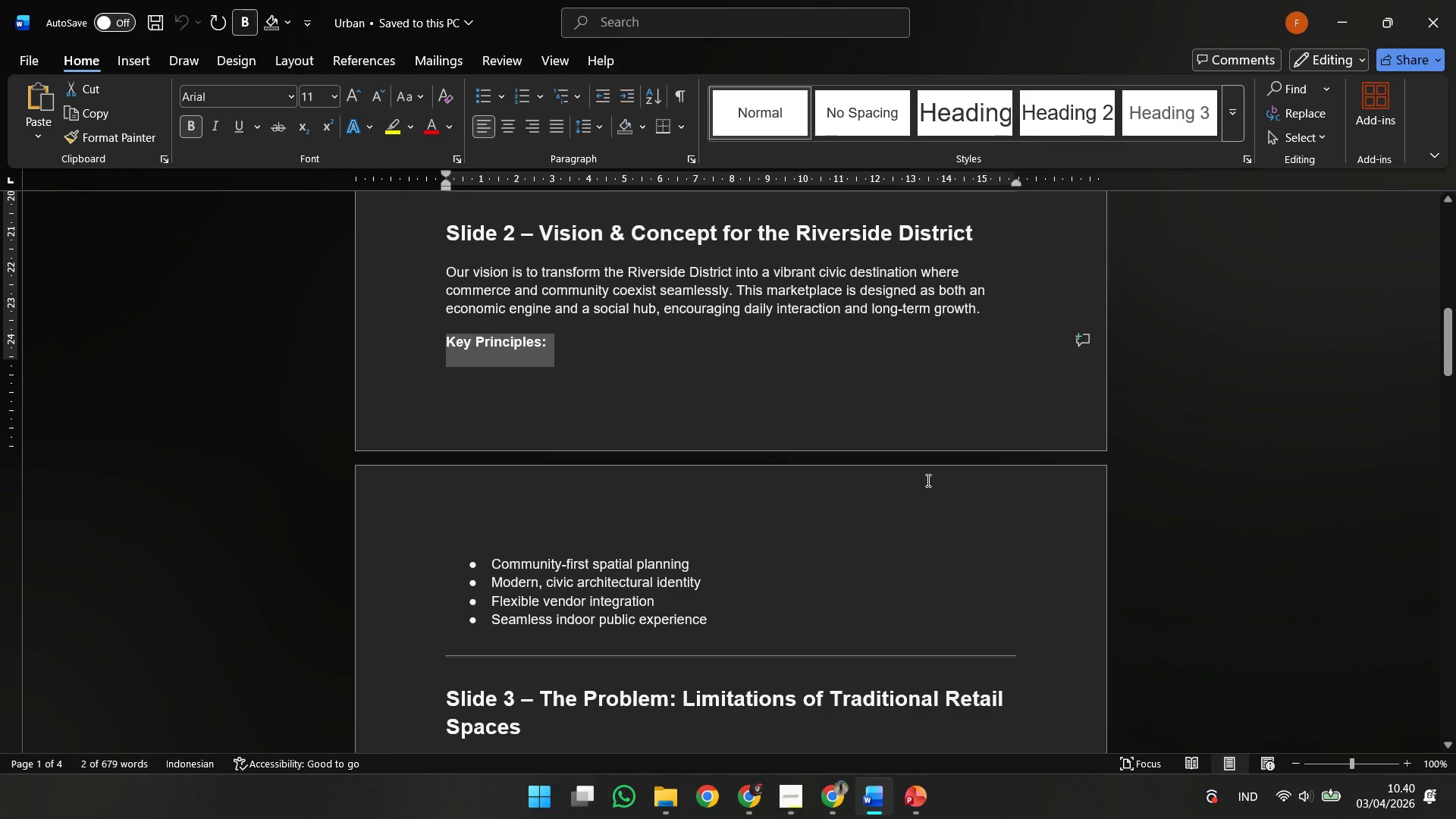 
scroll: coordinate [927, 480], scroll_direction: up, amount: 4.0
 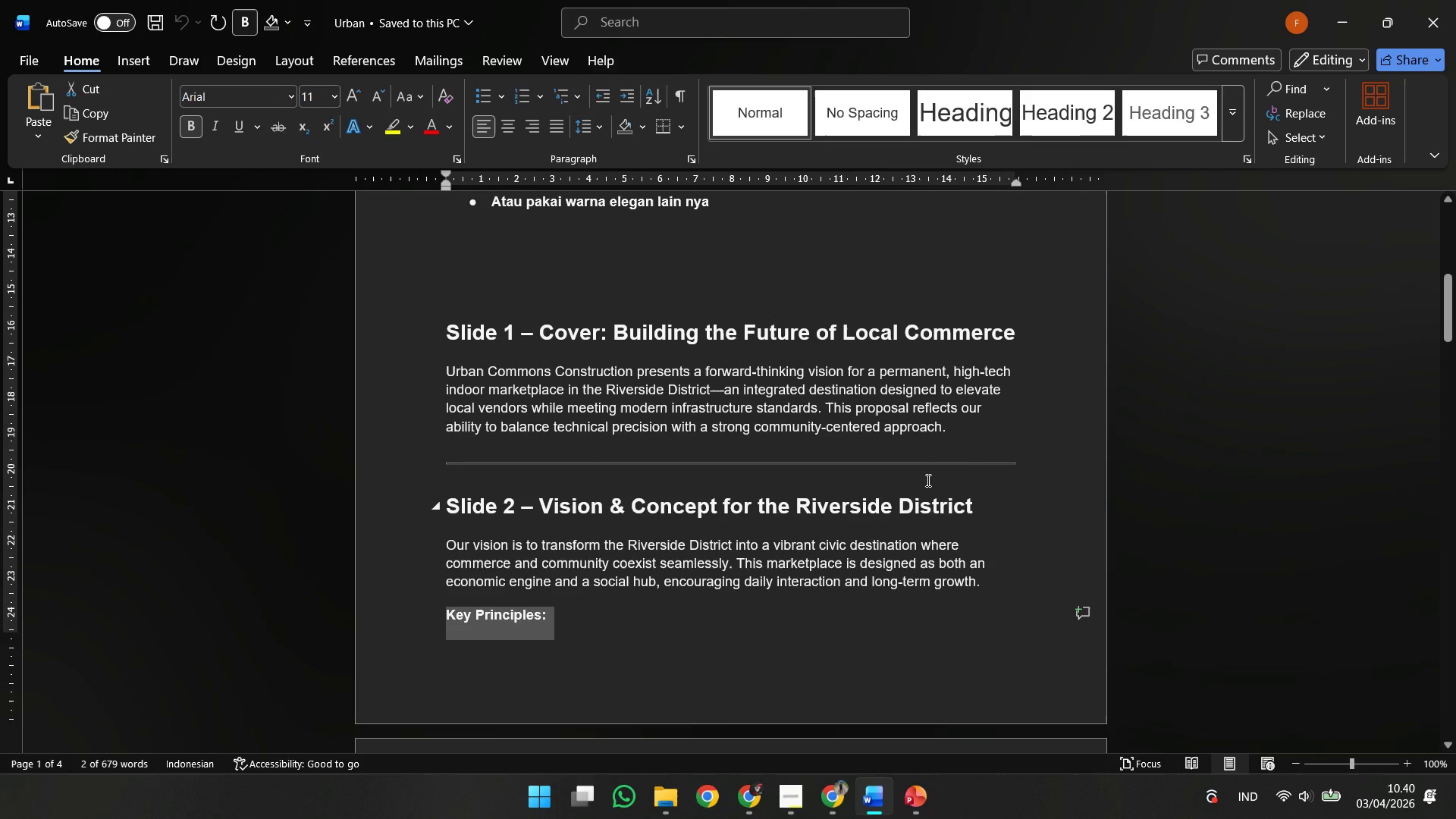 
scroll: coordinate [890, 494], scroll_direction: down, amount: 5.0
 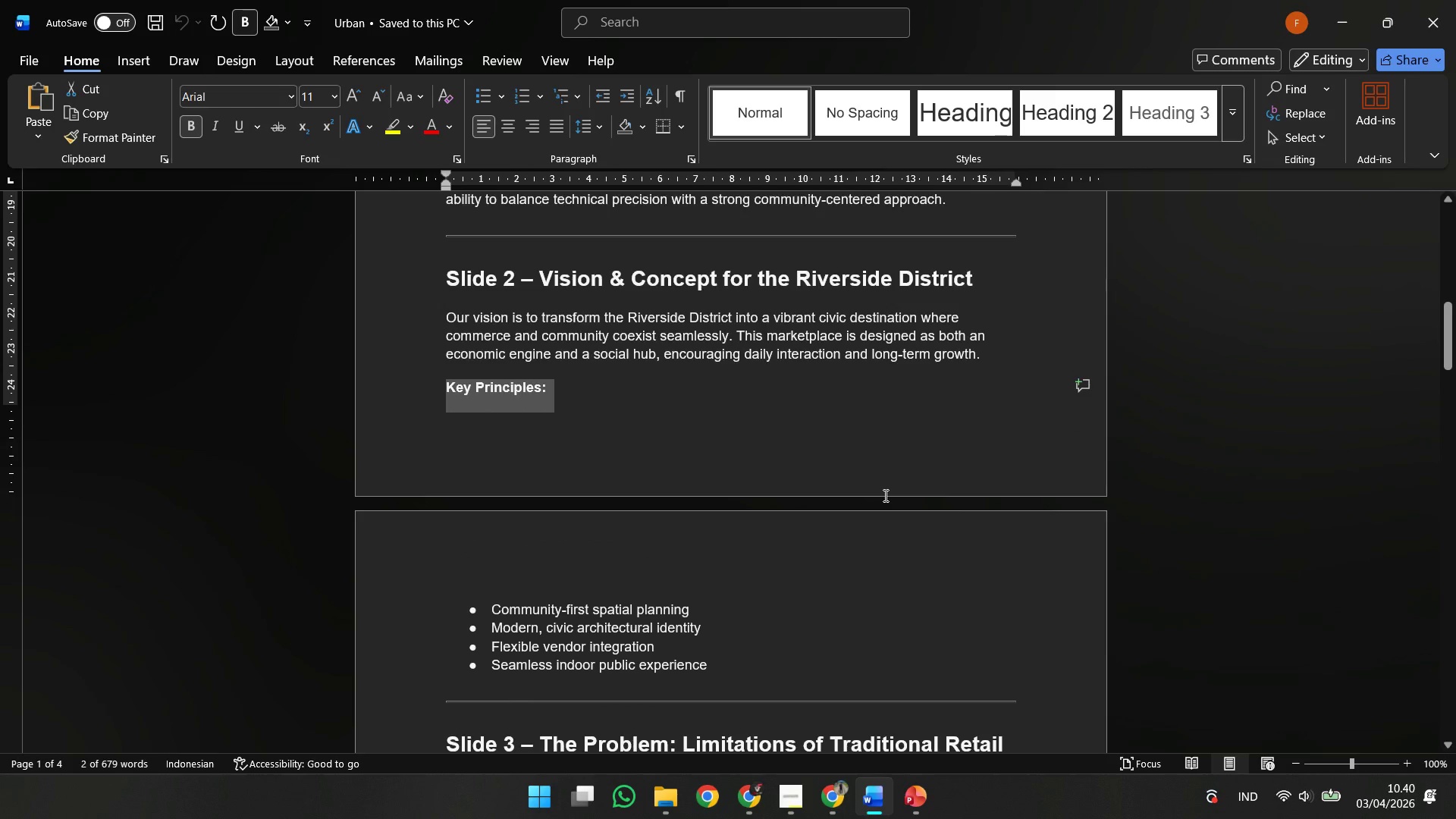 
mouse_move([864, 504])
 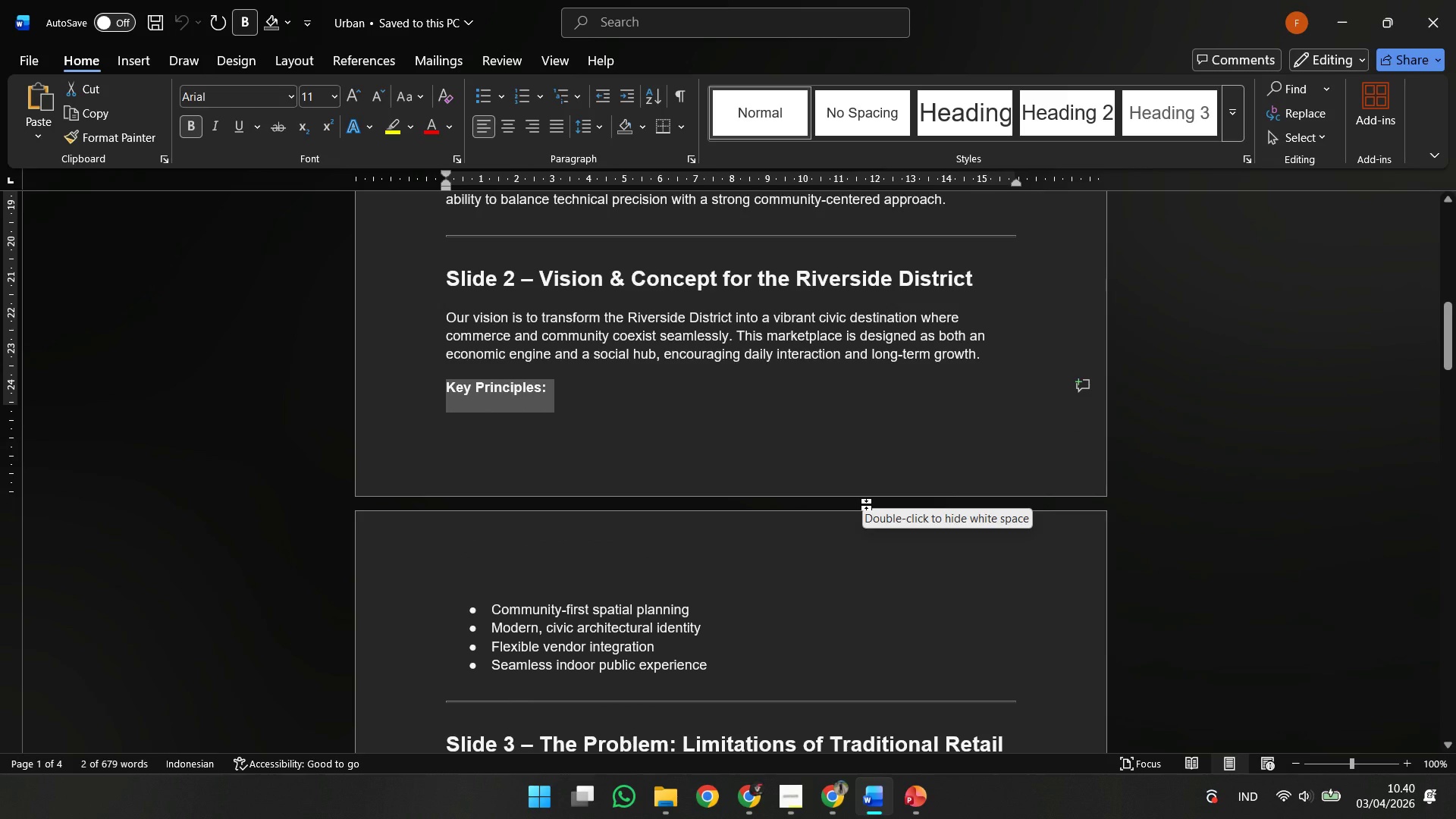 
scroll: coordinate [864, 507], scroll_direction: down, amount: 3.0
 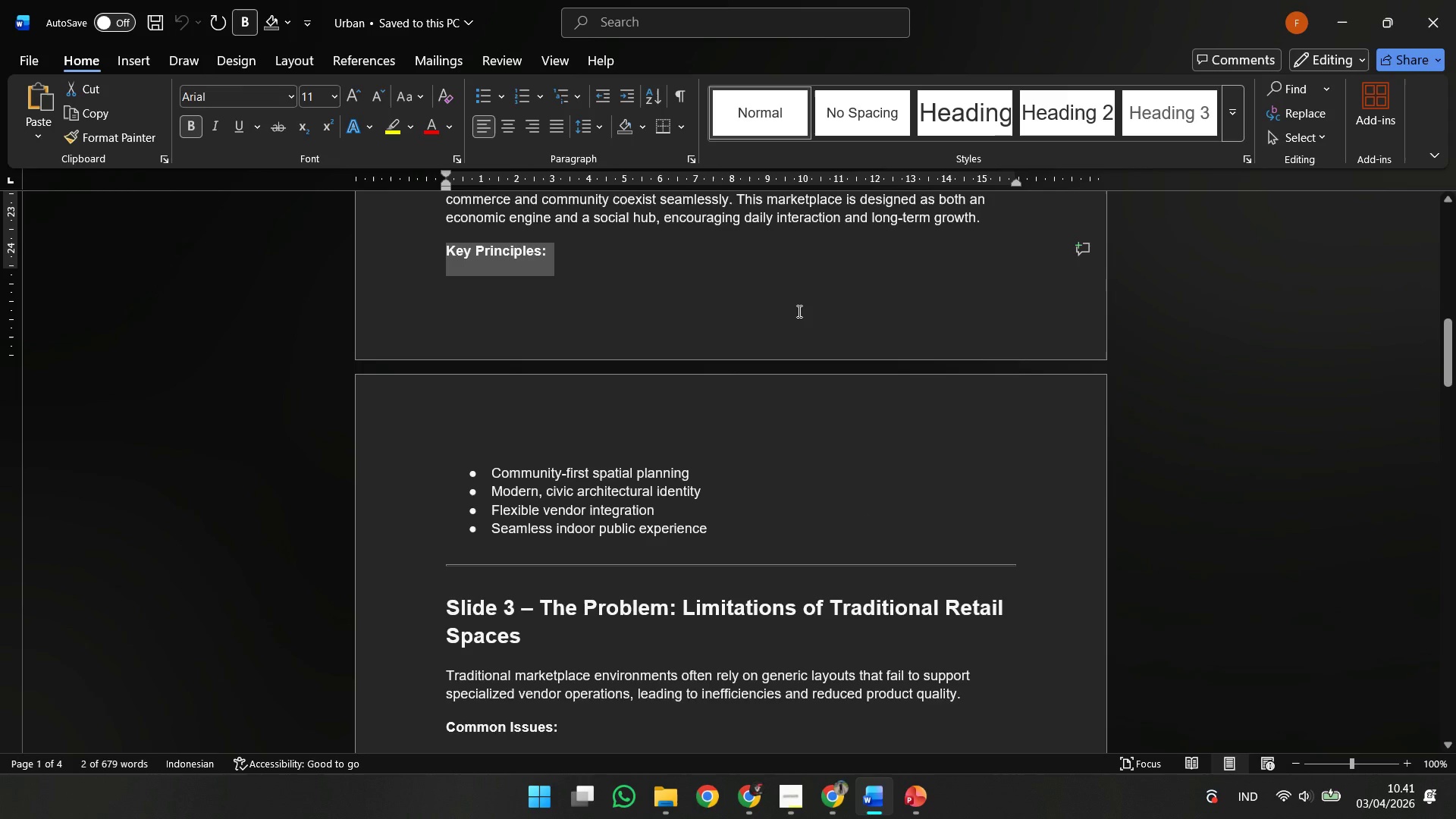 
wait(5.96)
 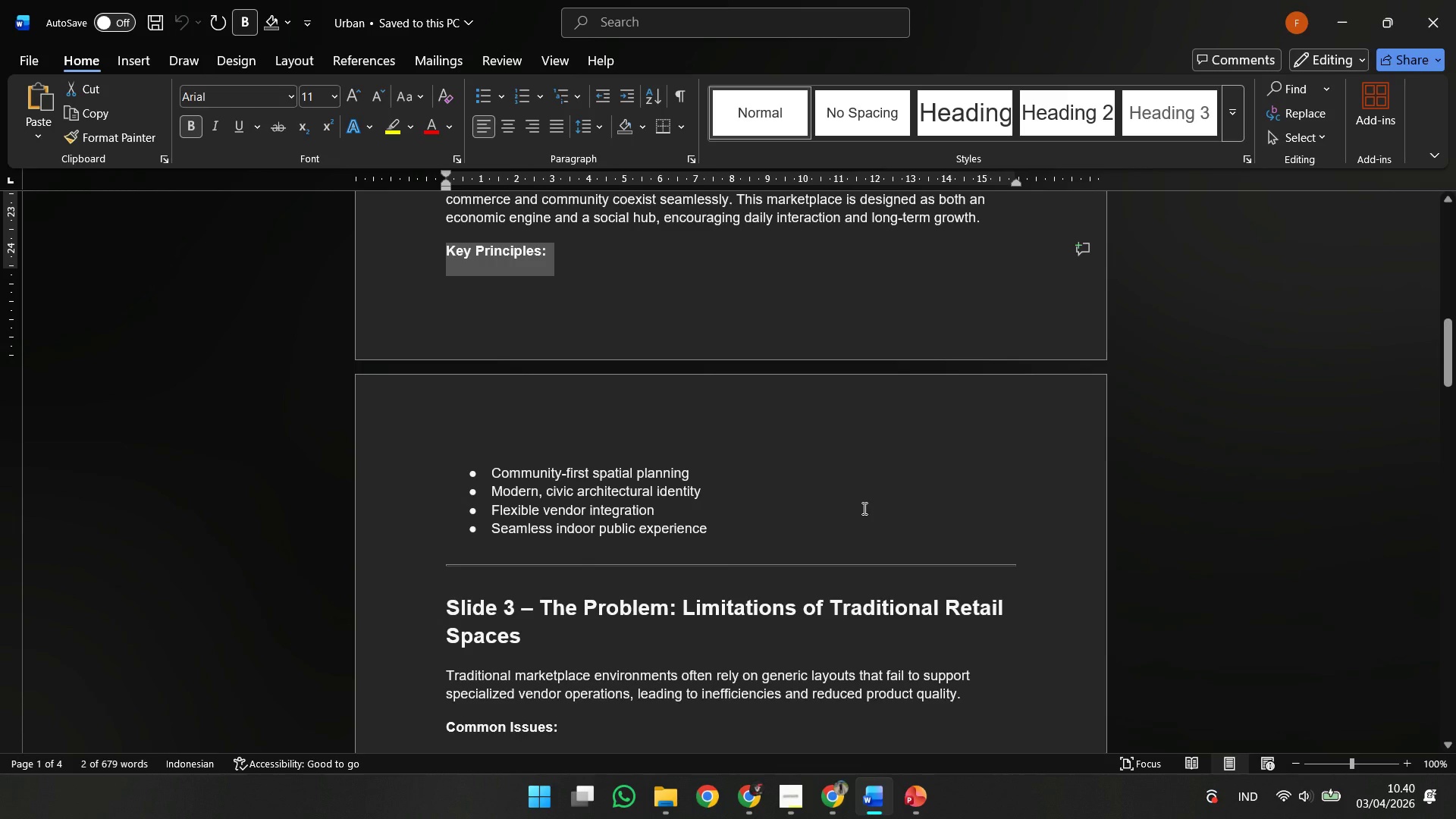 
scroll: coordinate [799, 311], scroll_direction: down, amount: 2.0
 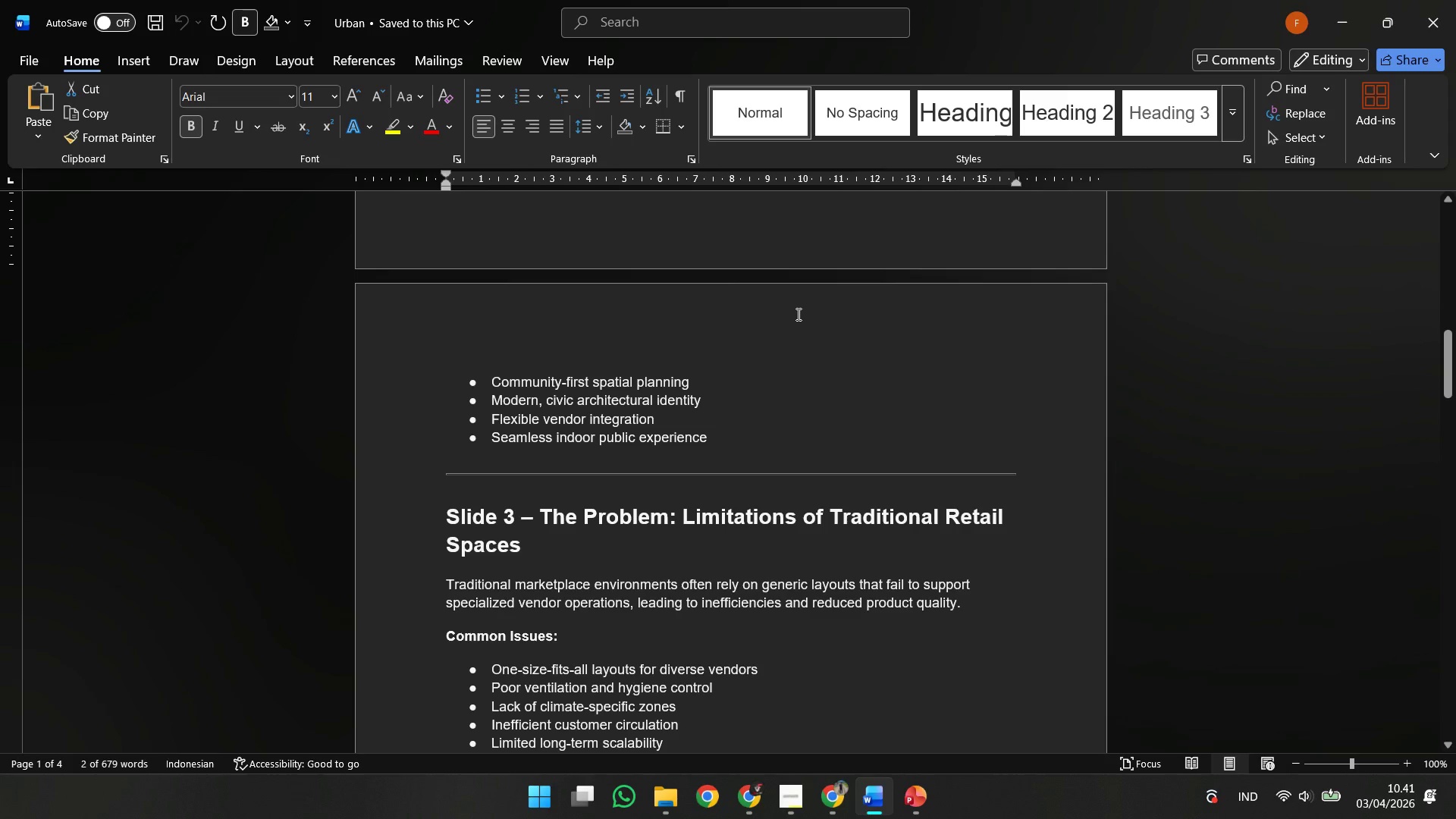 
wait(7.68)
 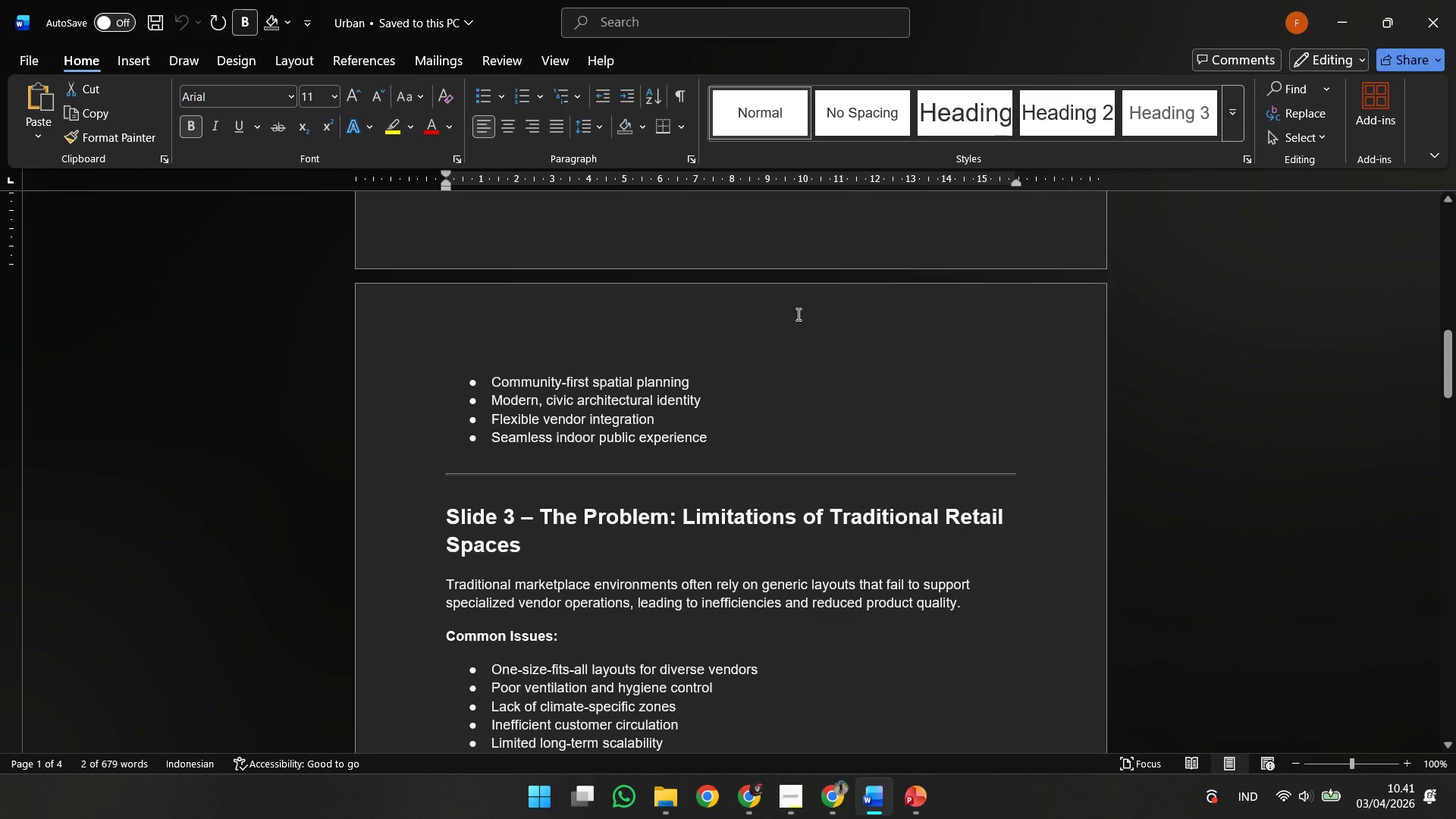 
scroll: coordinate [792, 320], scroll_direction: down, amount: 3.0
 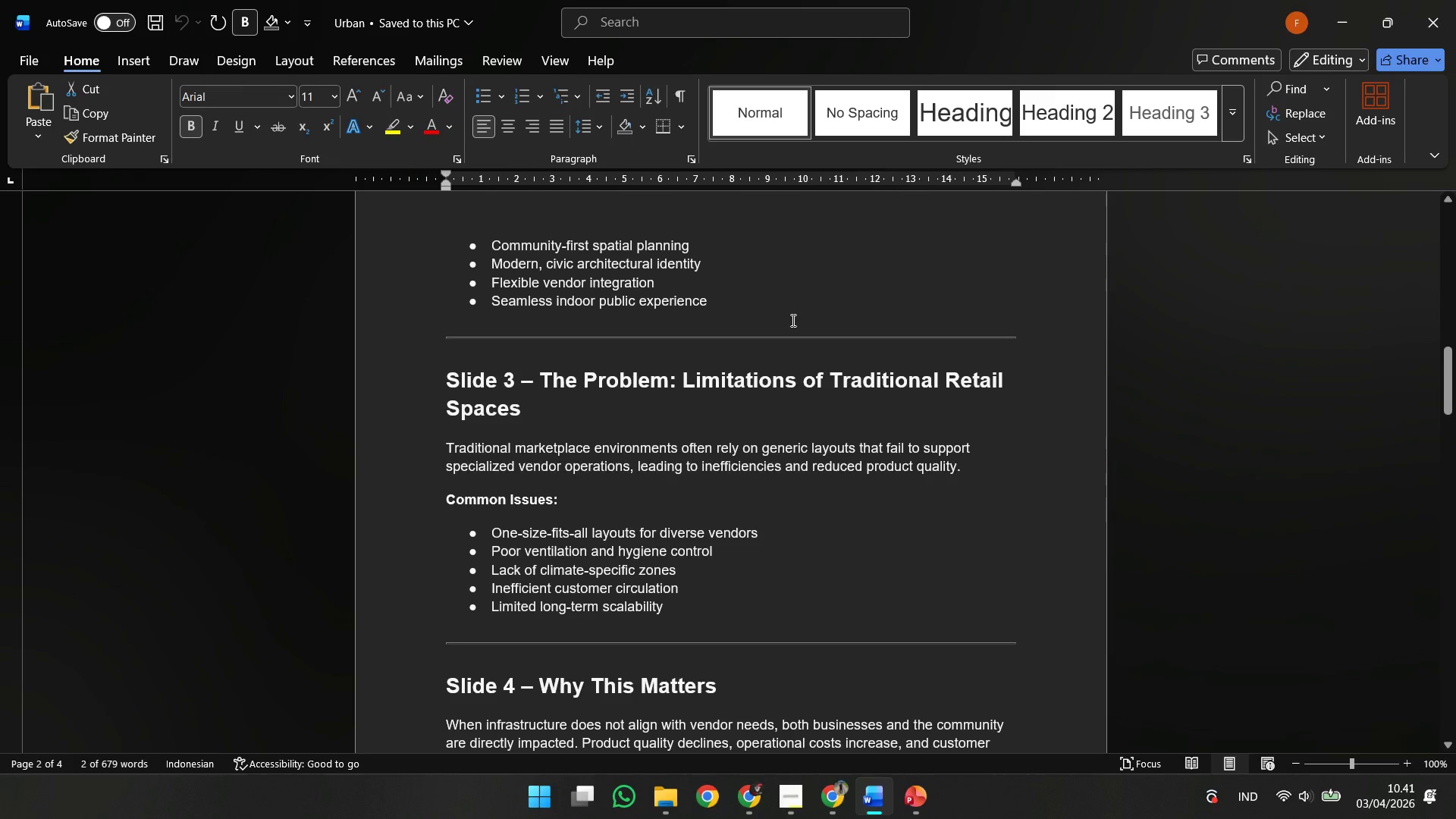 
wait(8.81)
 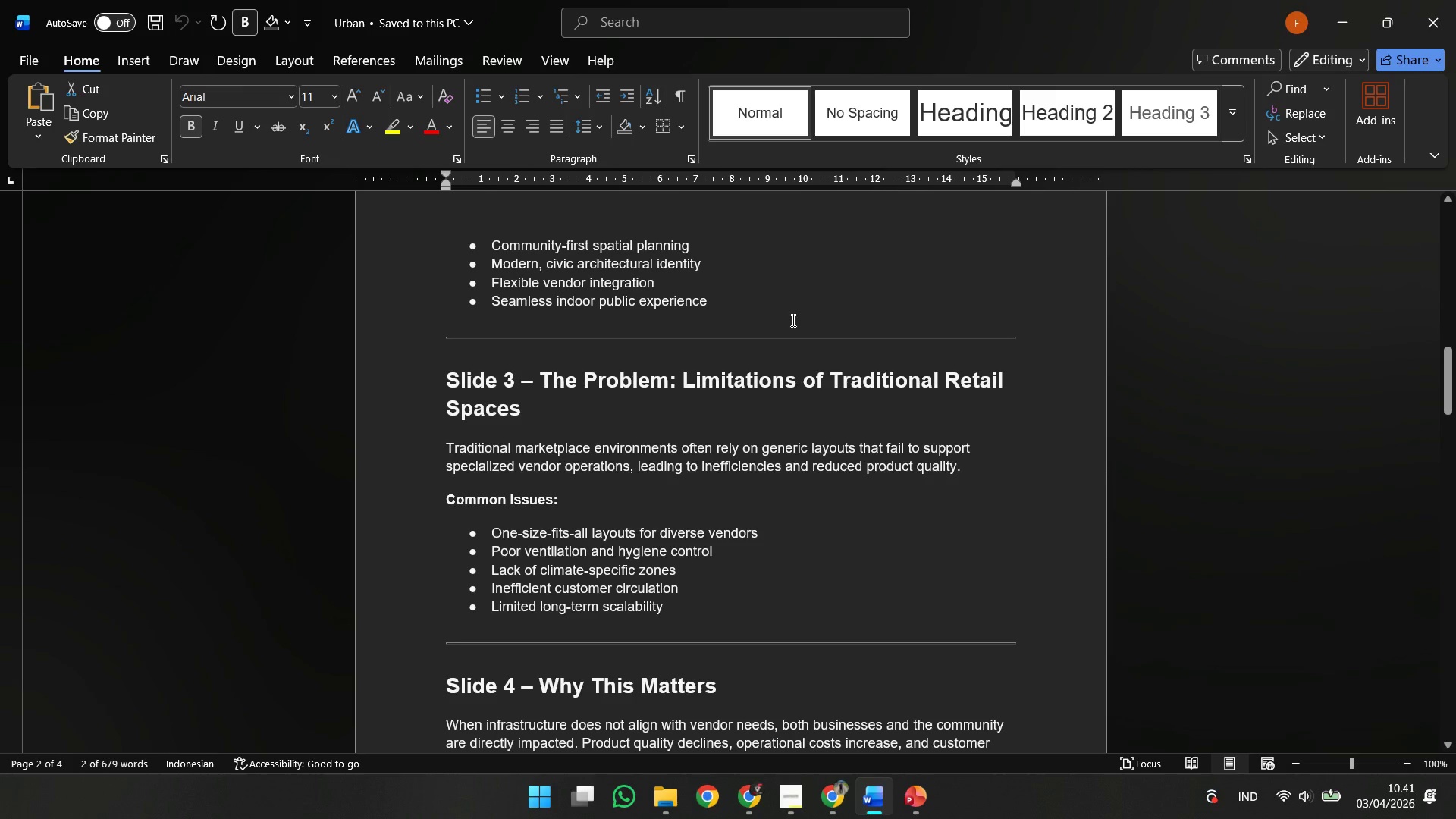 
scroll: coordinate [792, 320], scroll_direction: down, amount: 1.0
 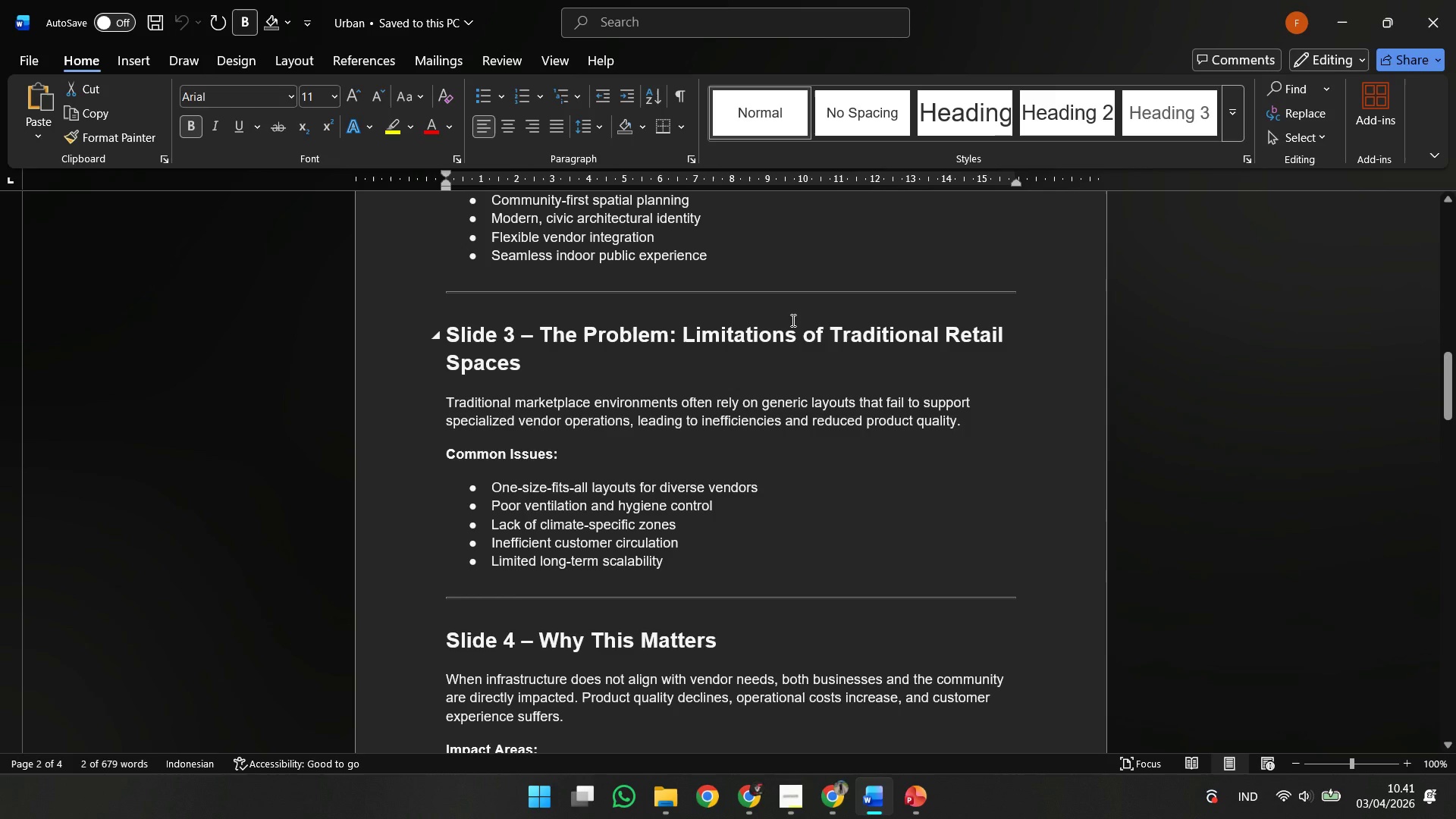 
scroll: coordinate [792, 320], scroll_direction: up, amount: 1.0
 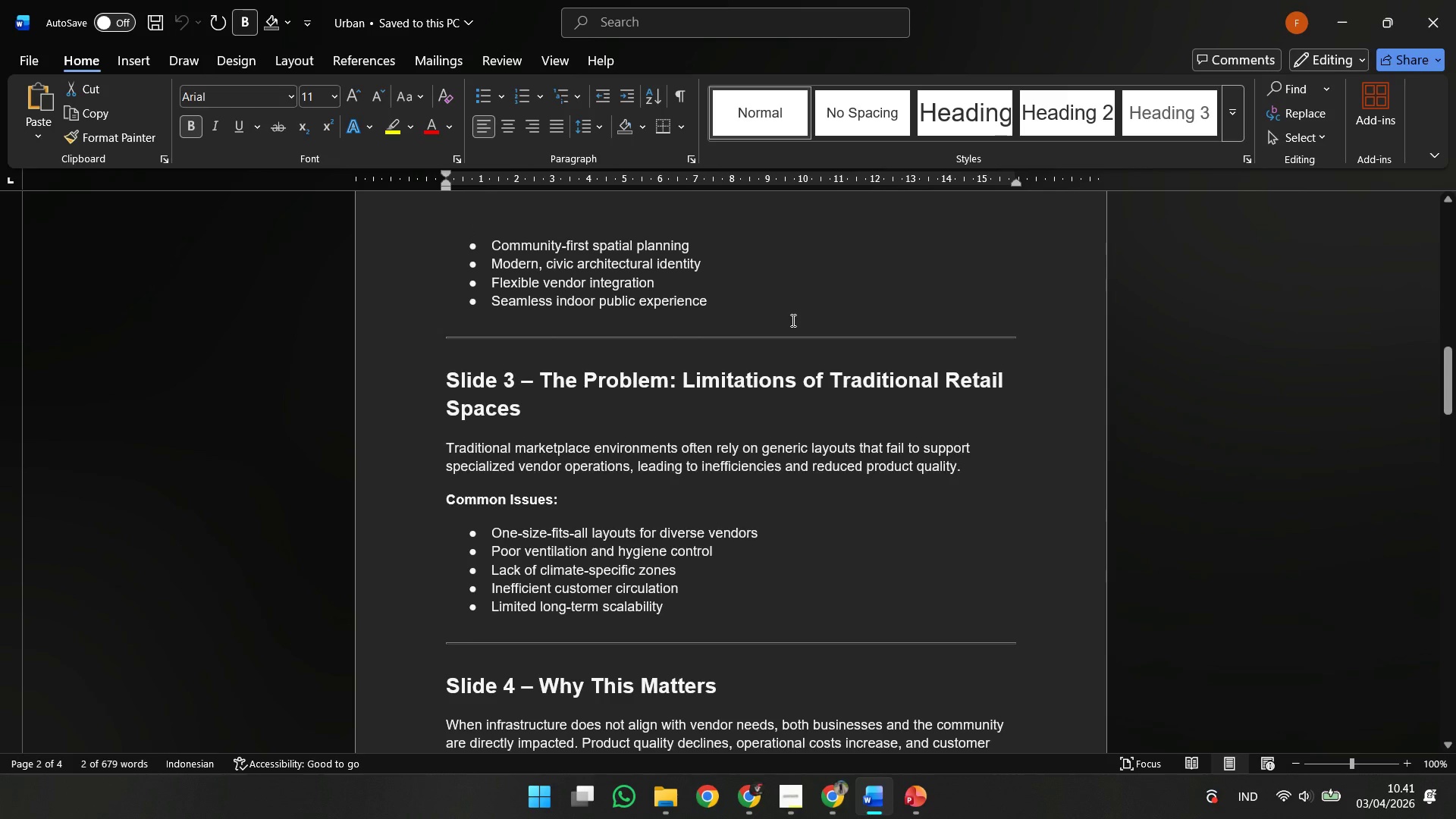 
scroll: coordinate [792, 320], scroll_direction: down, amount: 4.0
 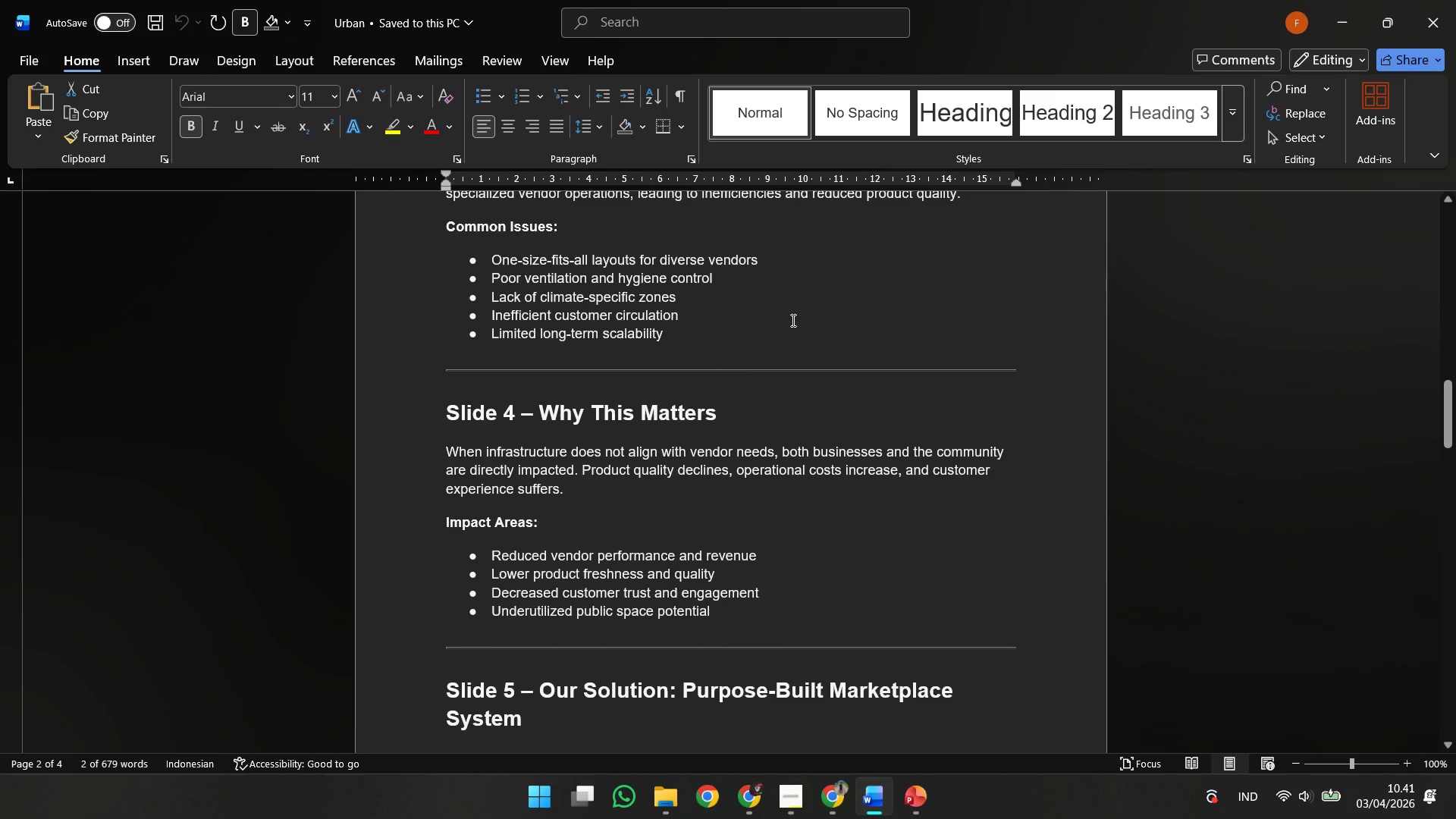 
wait(7.75)
 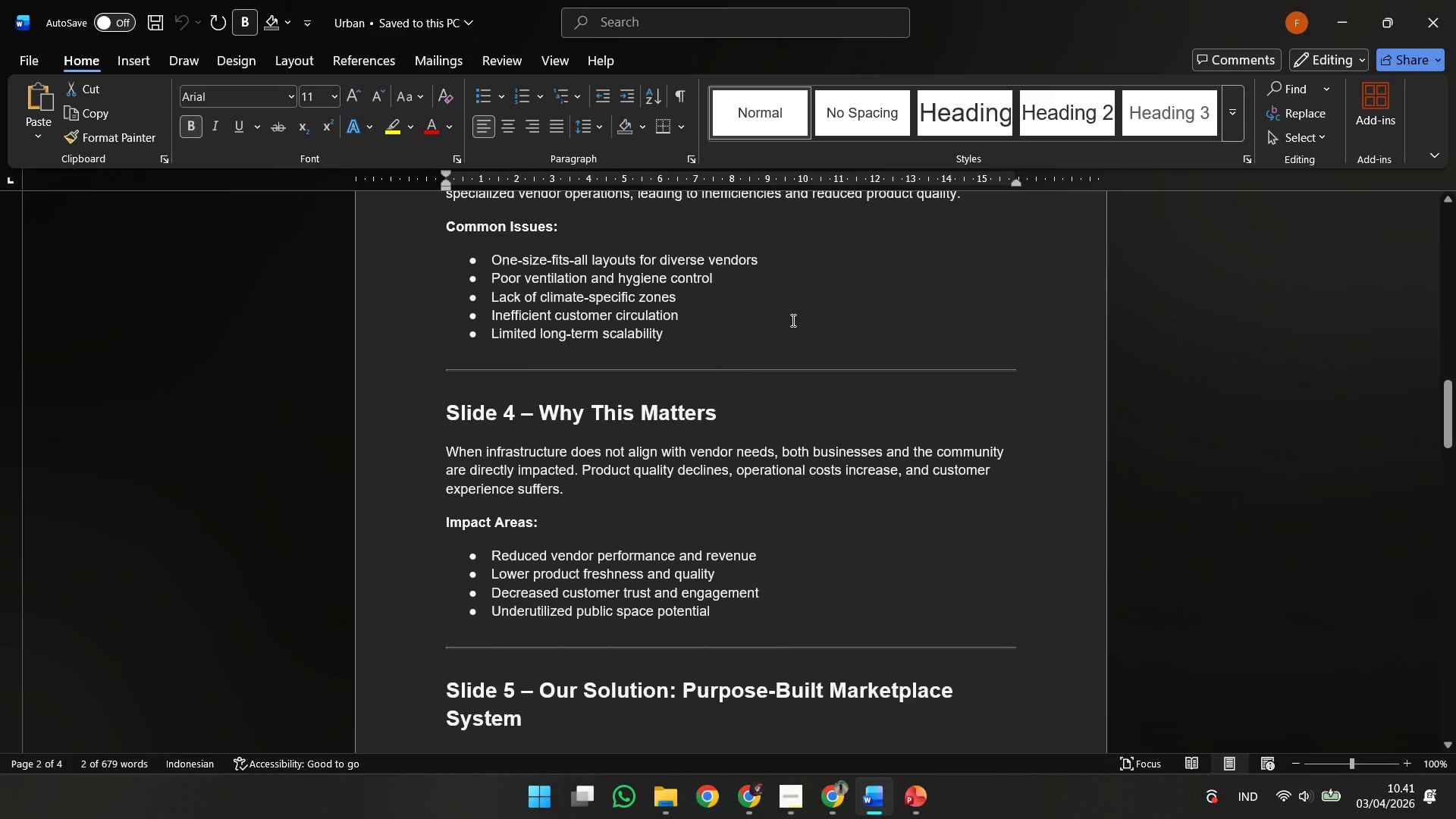 
scroll: coordinate [792, 321], scroll_direction: down, amount: 1.0
 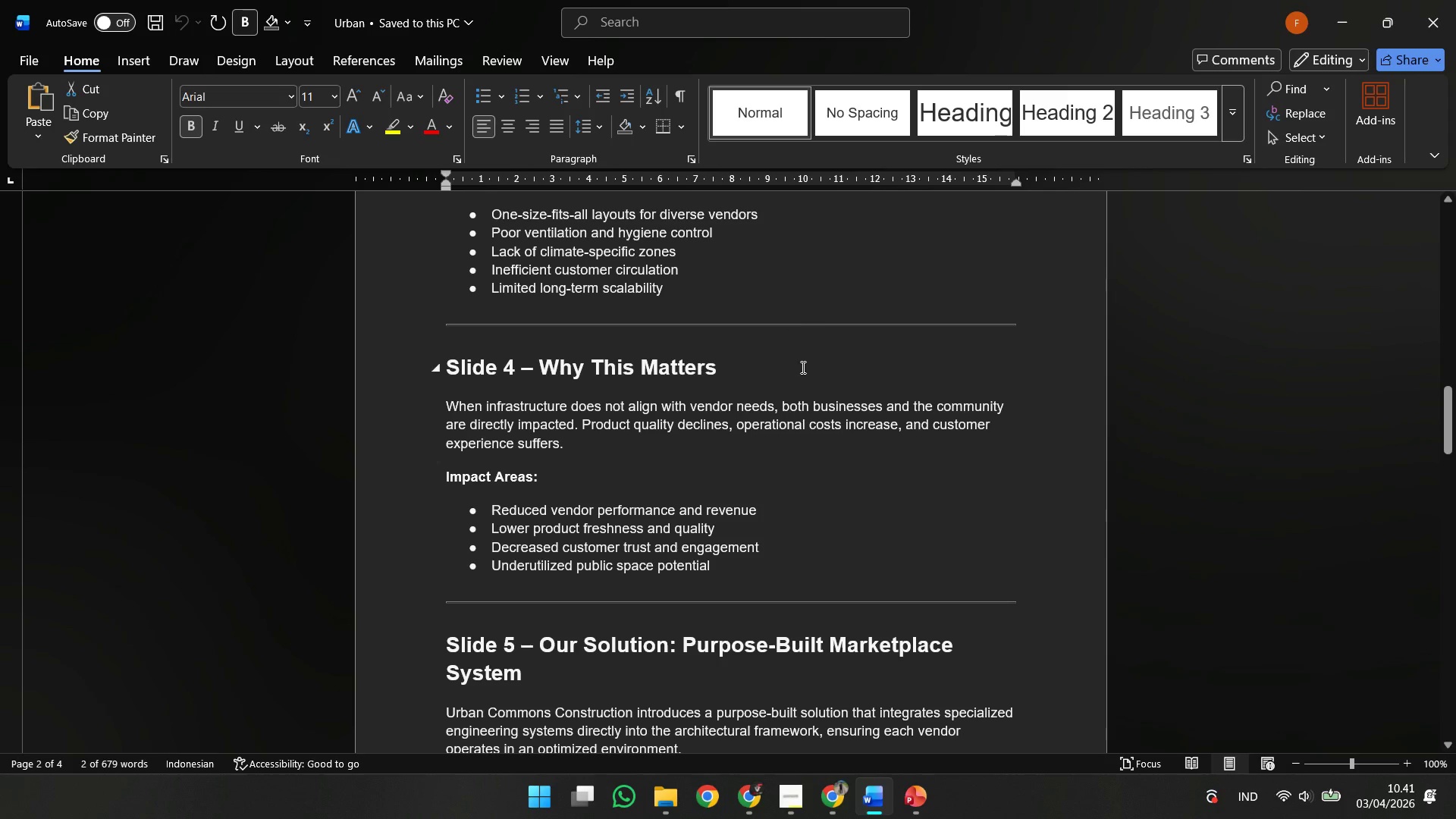 
wait(7.12)
 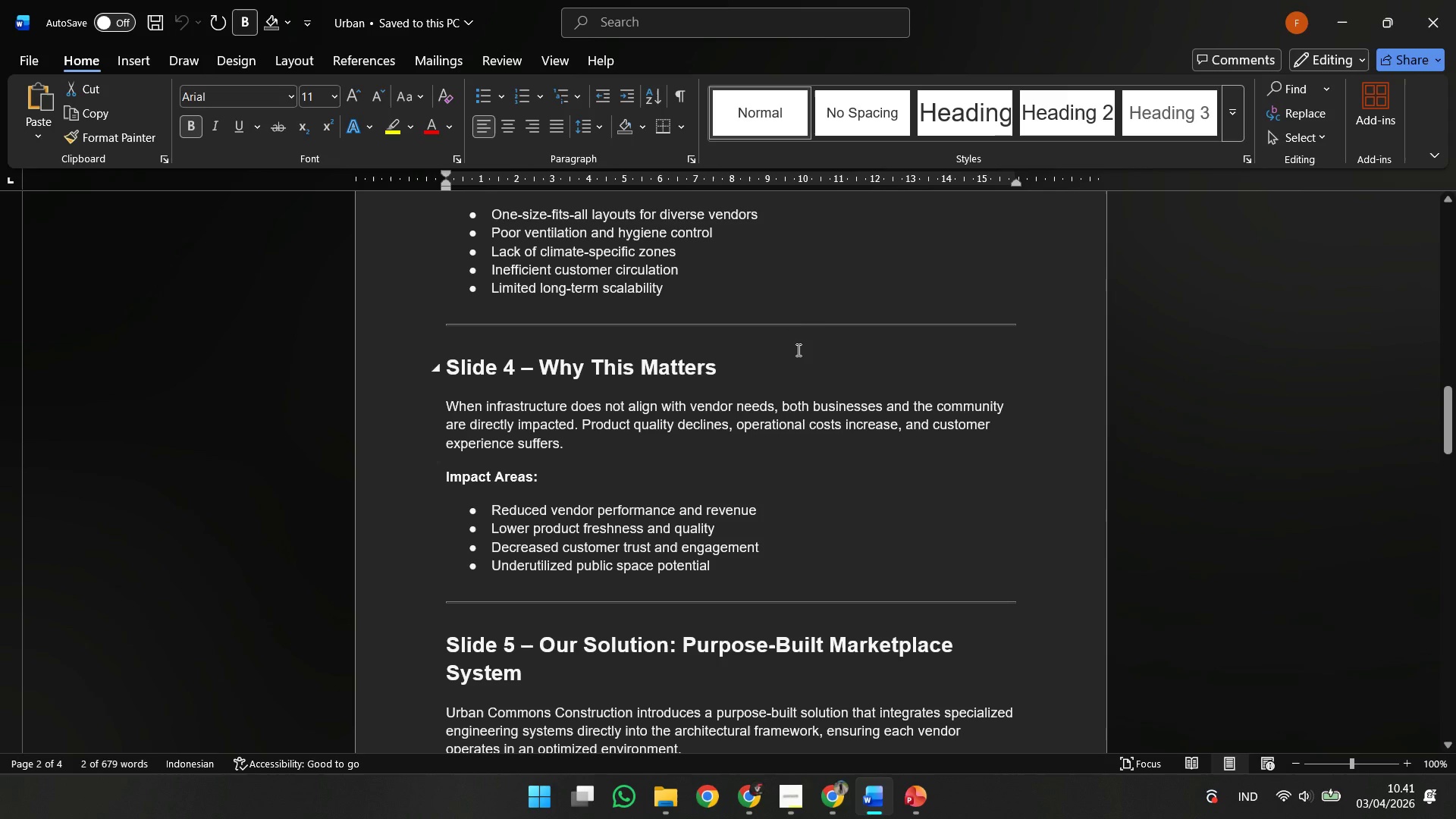 
scroll: coordinate [804, 390], scroll_direction: down, amount: 4.0
 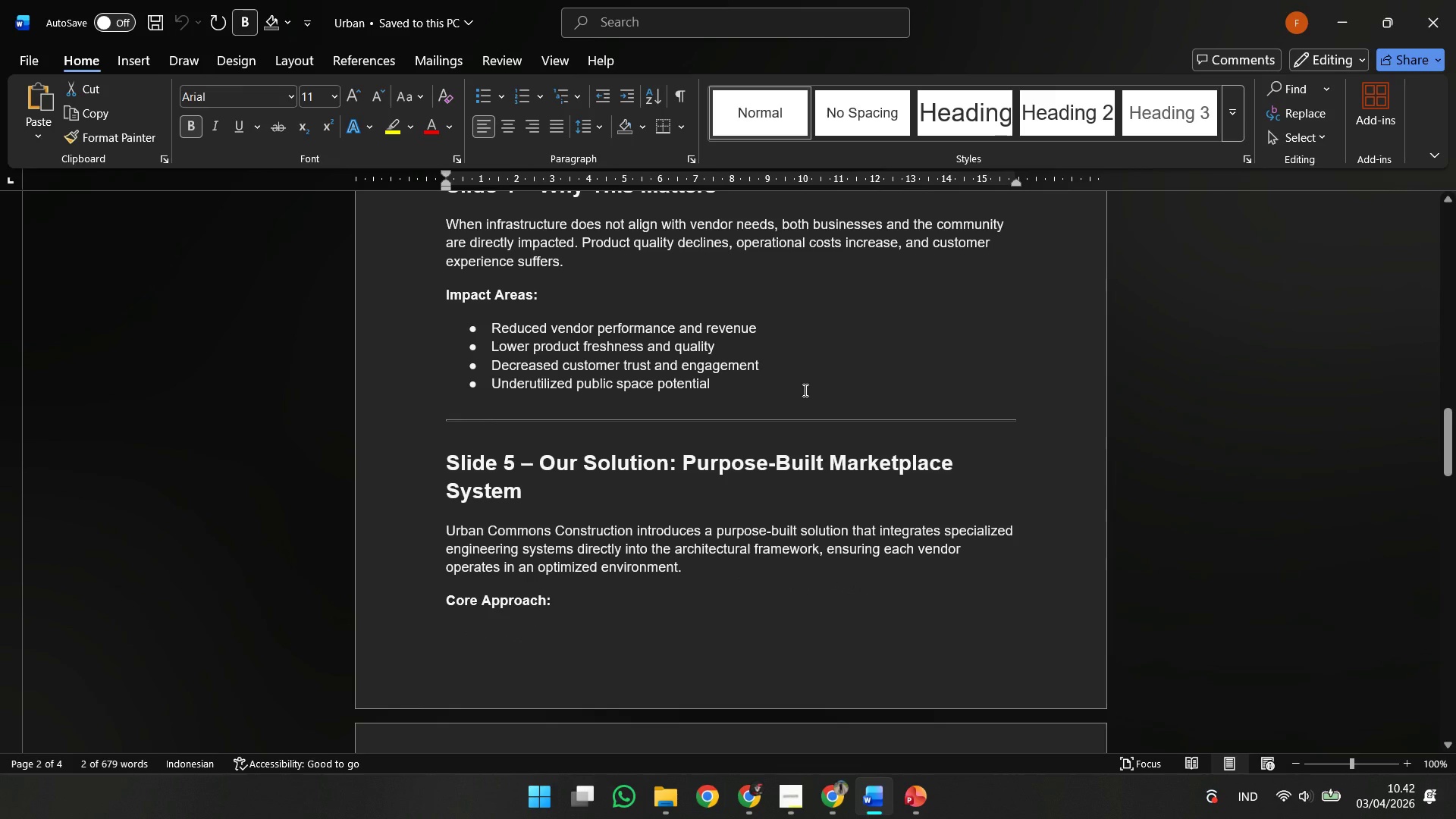 
wait(5.13)
 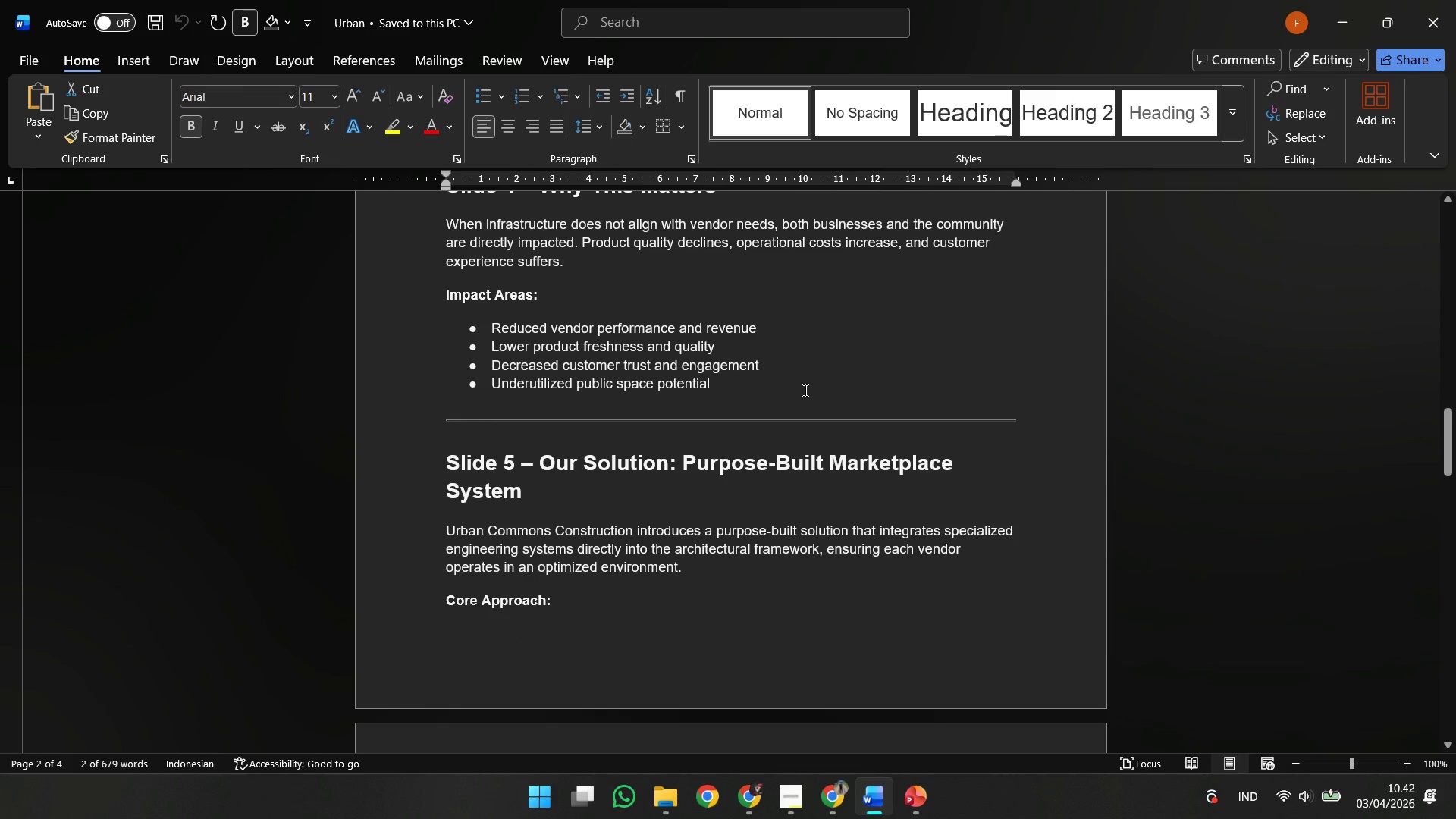 
scroll: coordinate [790, 403], scroll_direction: down, amount: 4.0
 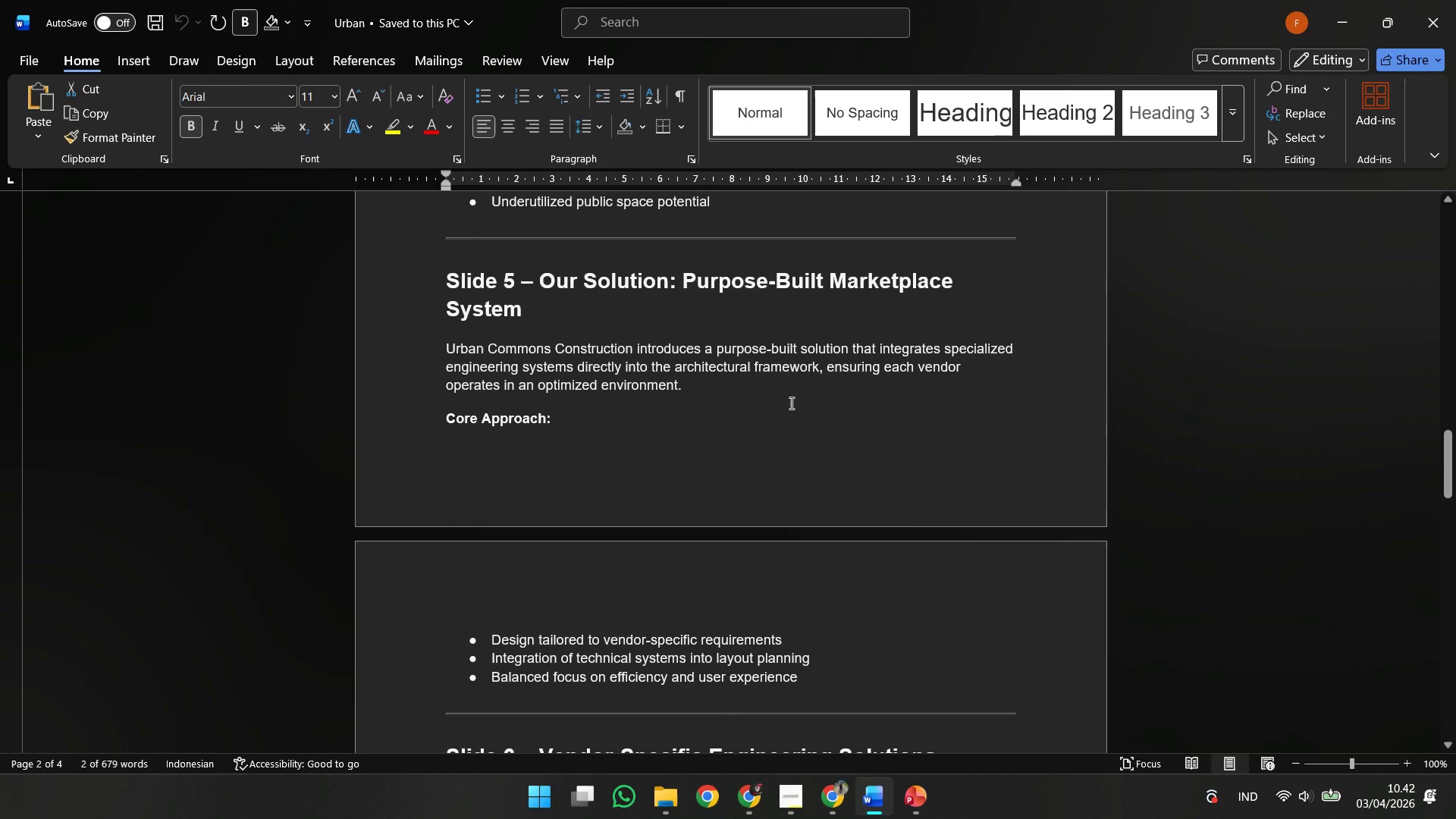 
wait(5.21)
 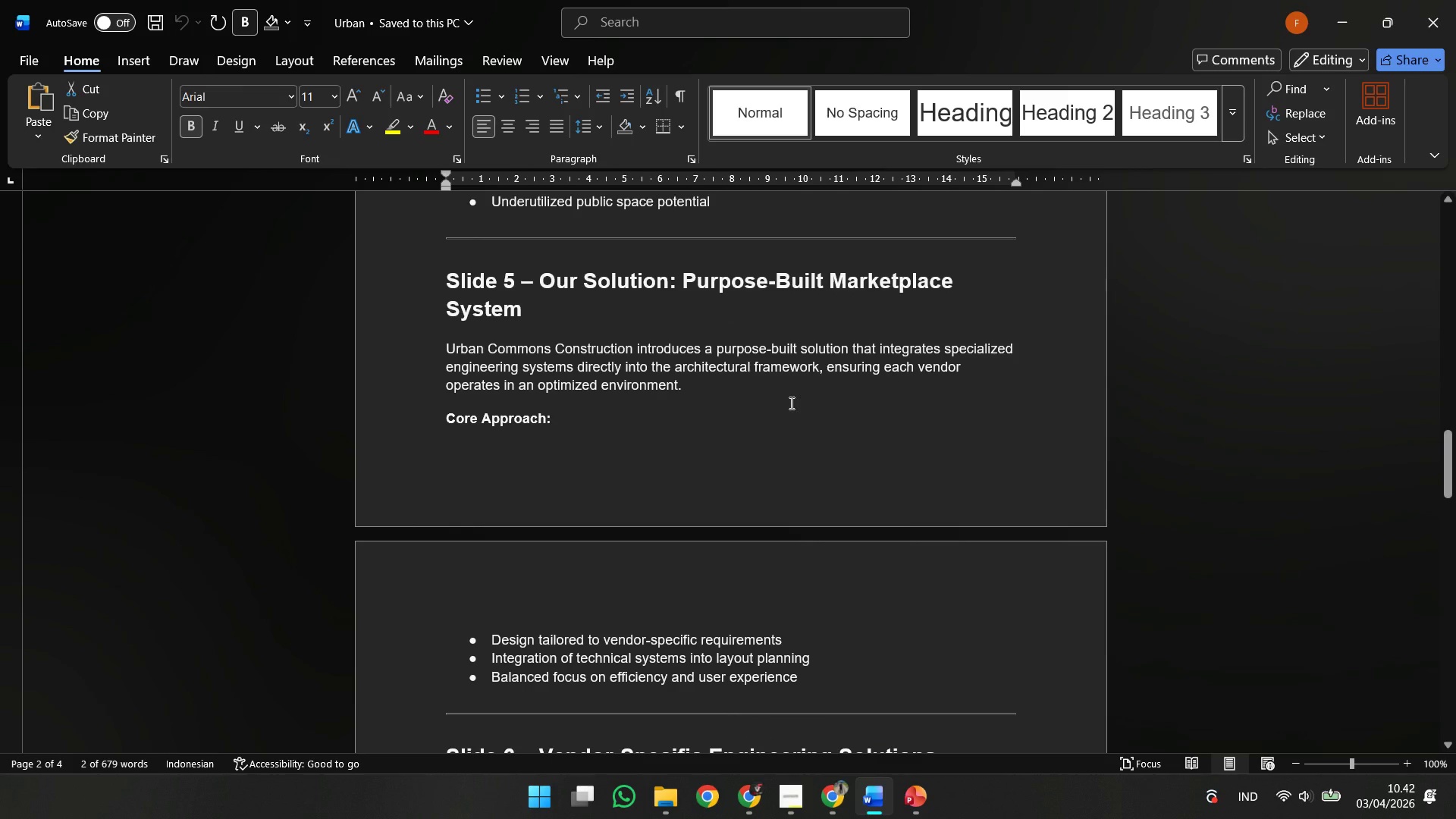 
scroll: coordinate [781, 411], scroll_direction: down, amount: 2.0
 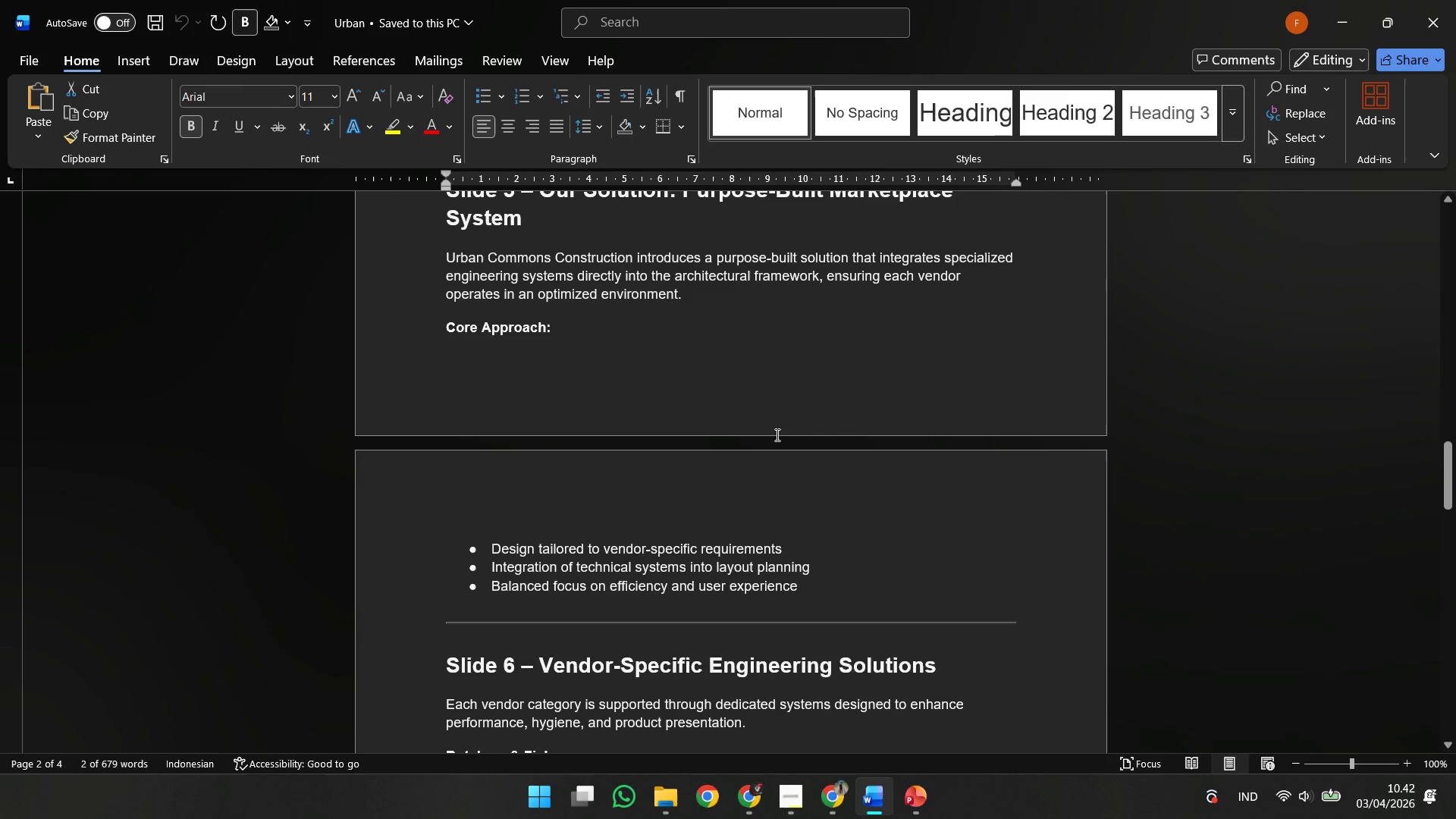 
wait(6.3)
 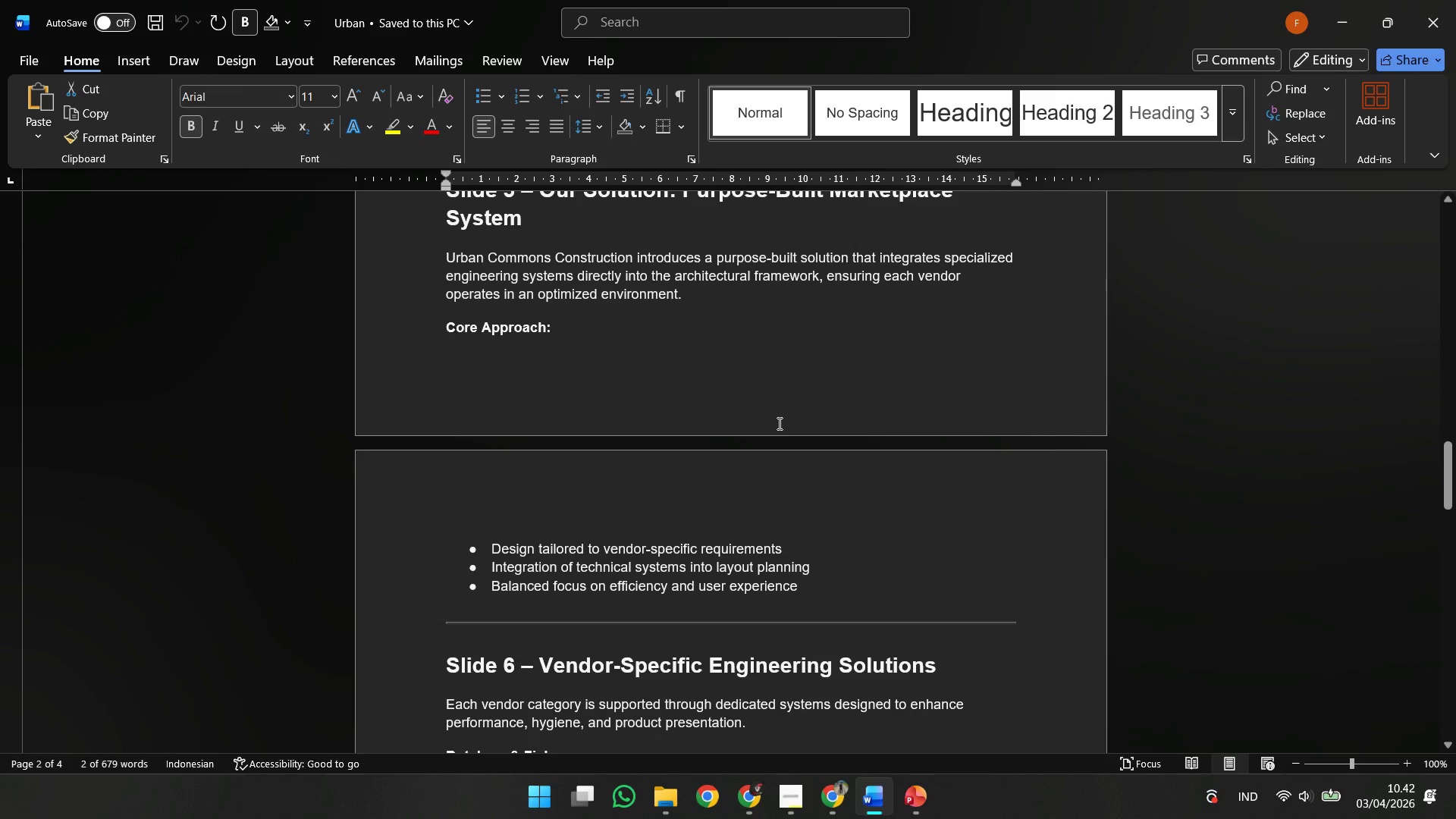 
scroll: coordinate [775, 441], scroll_direction: down, amount: 5.0
 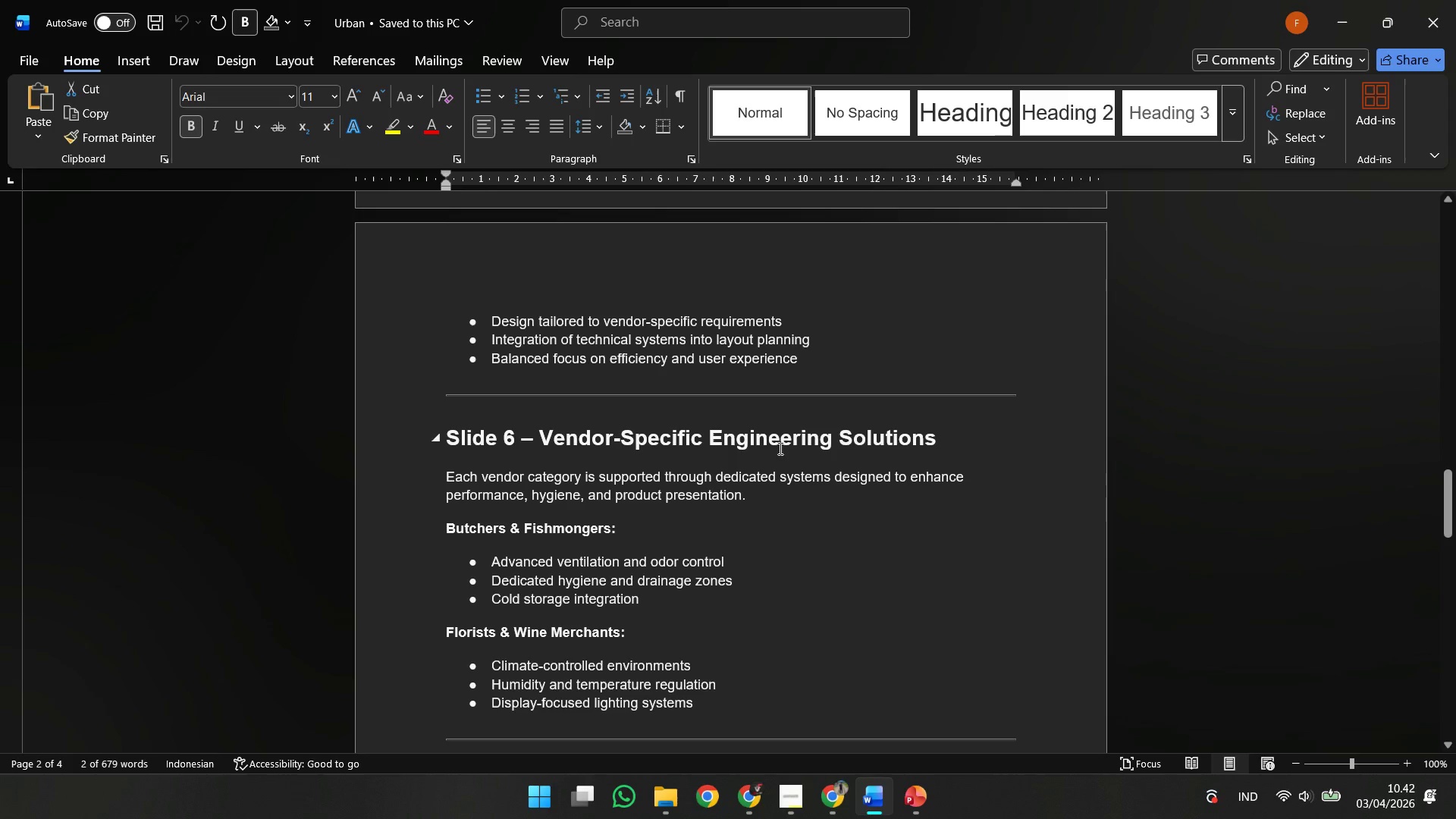 
wait(7.09)
 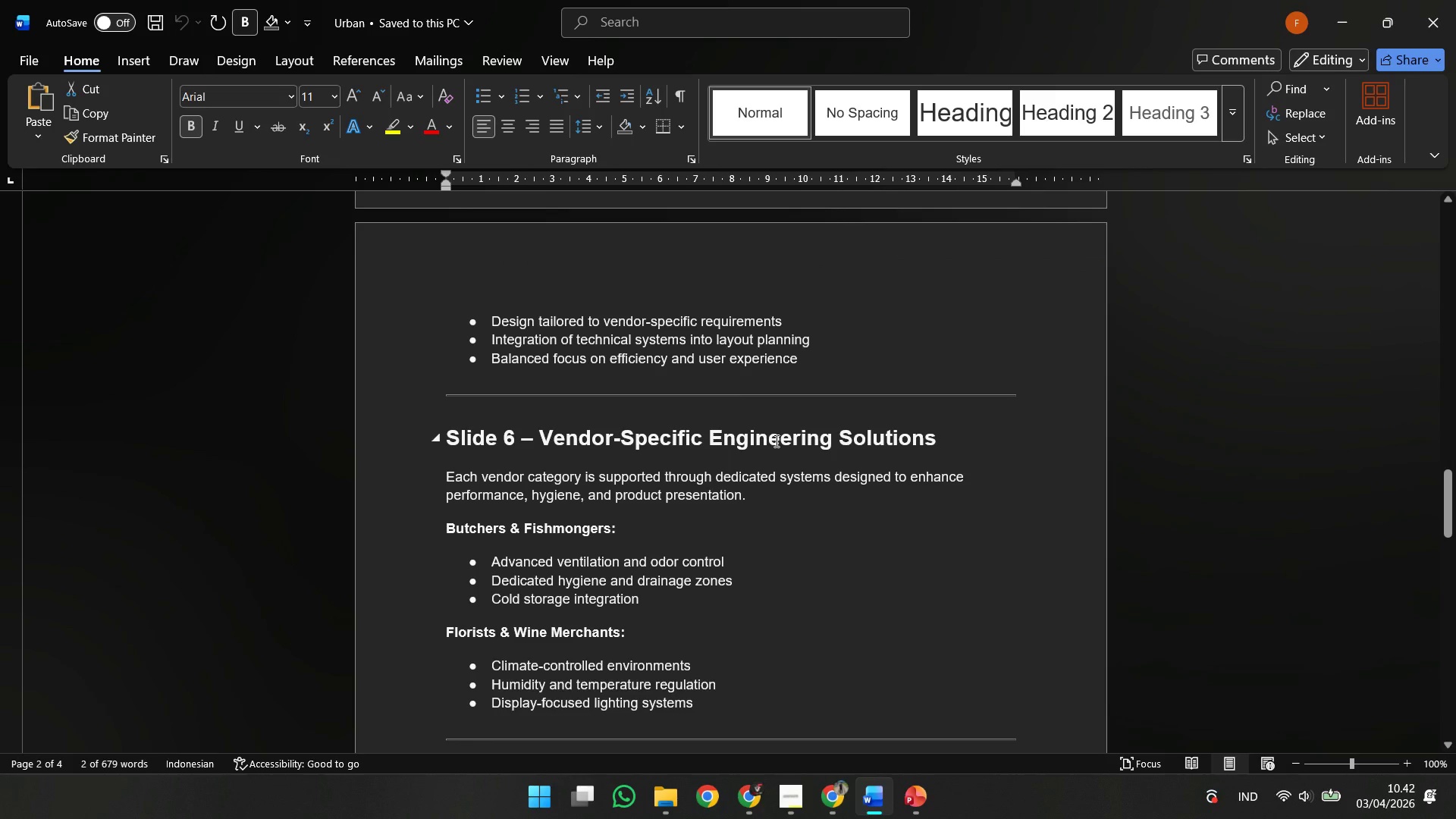 
scroll: coordinate [779, 448], scroll_direction: down, amount: 2.0
 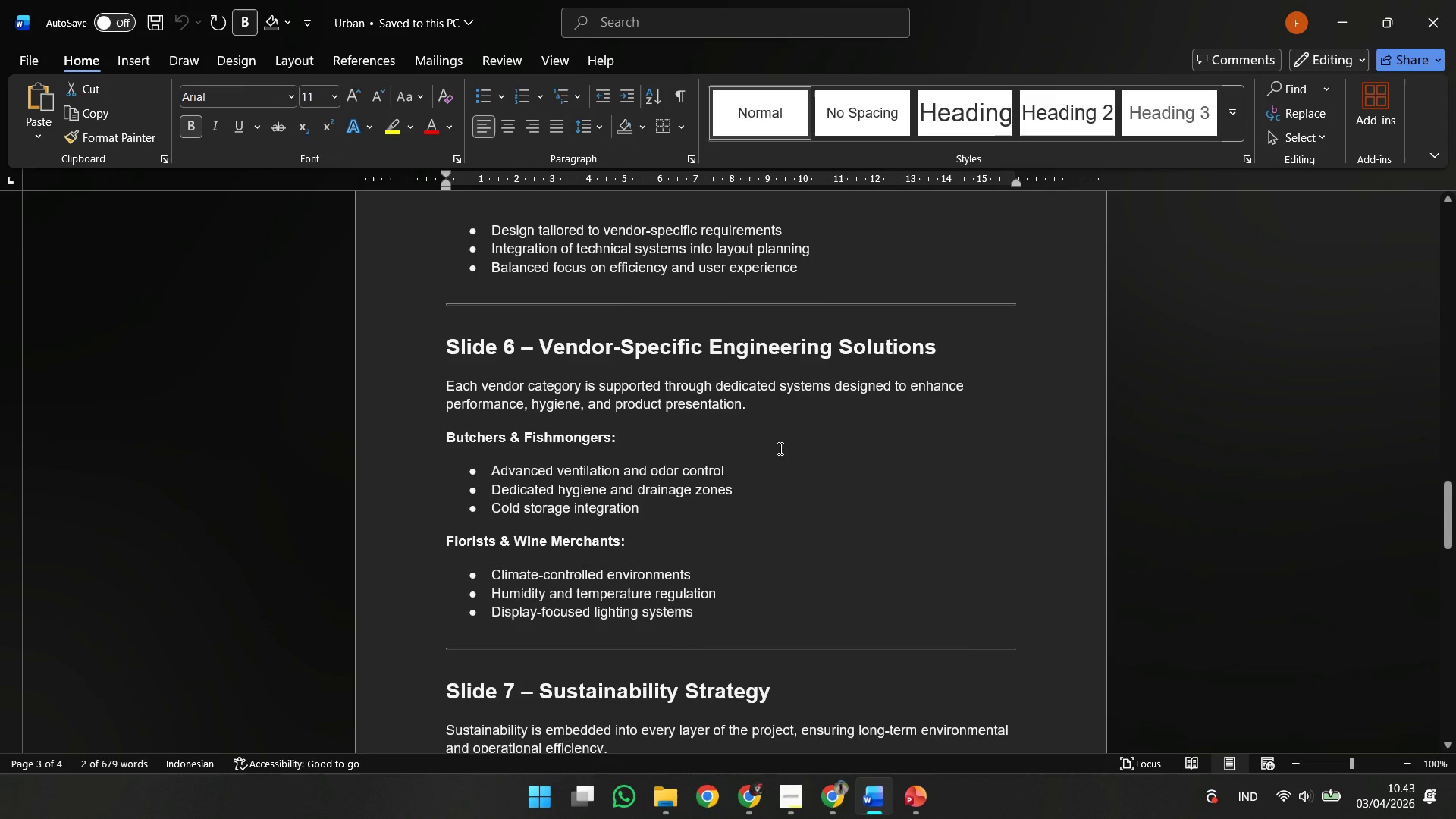 
left_click([779, 448])
 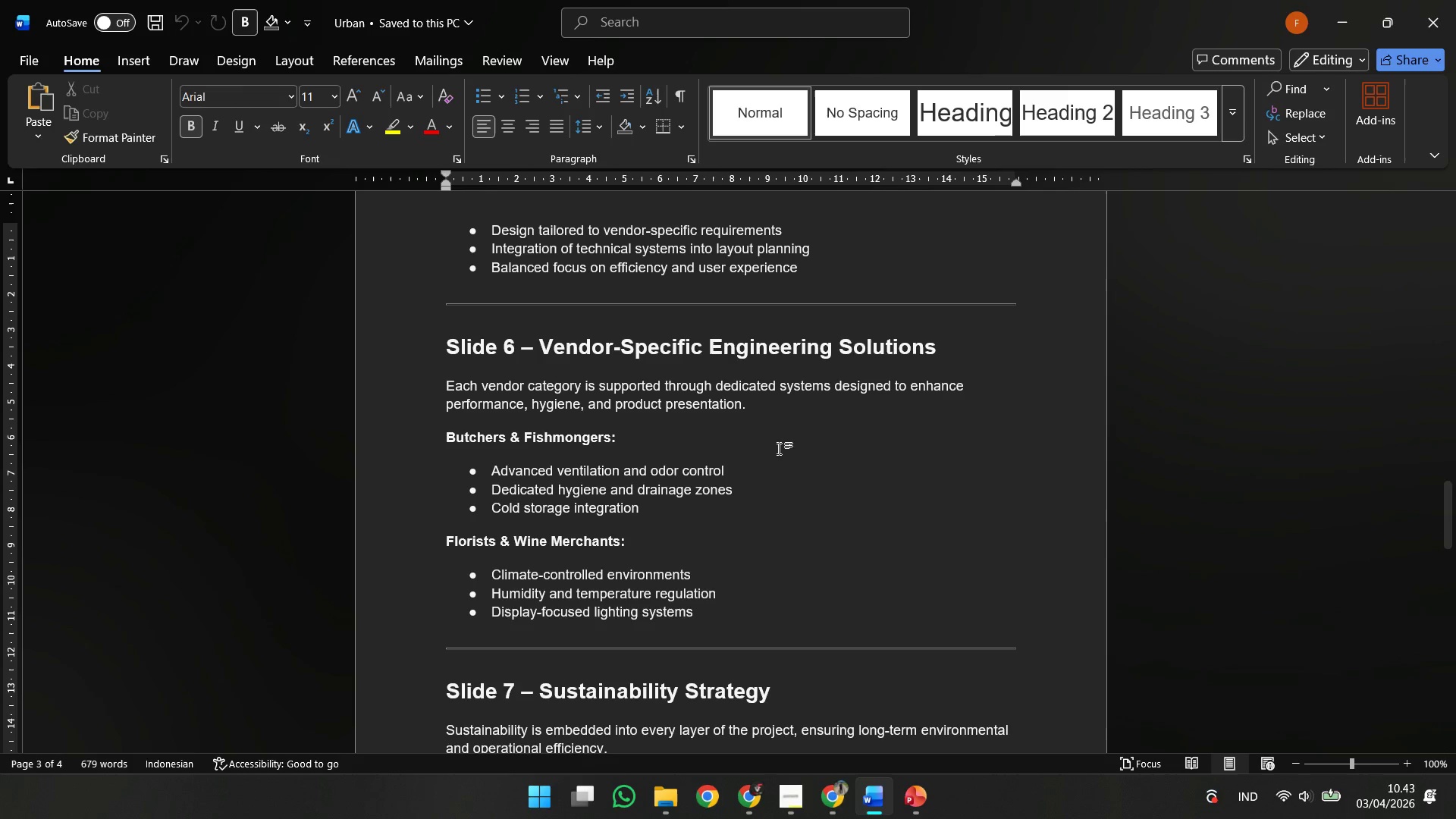 
scroll: coordinate [779, 448], scroll_direction: down, amount: 2.0
 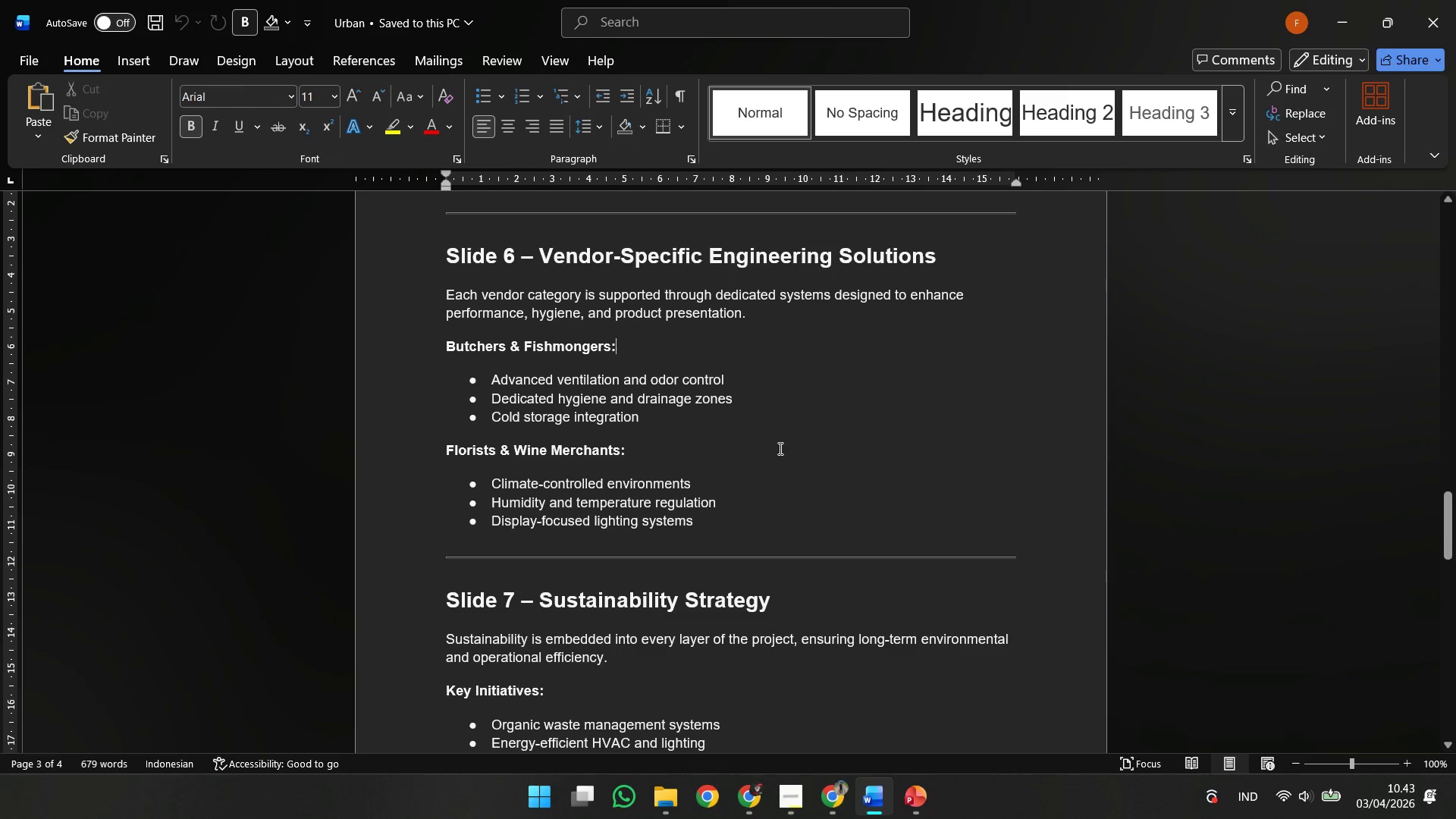 
wait(7.92)
 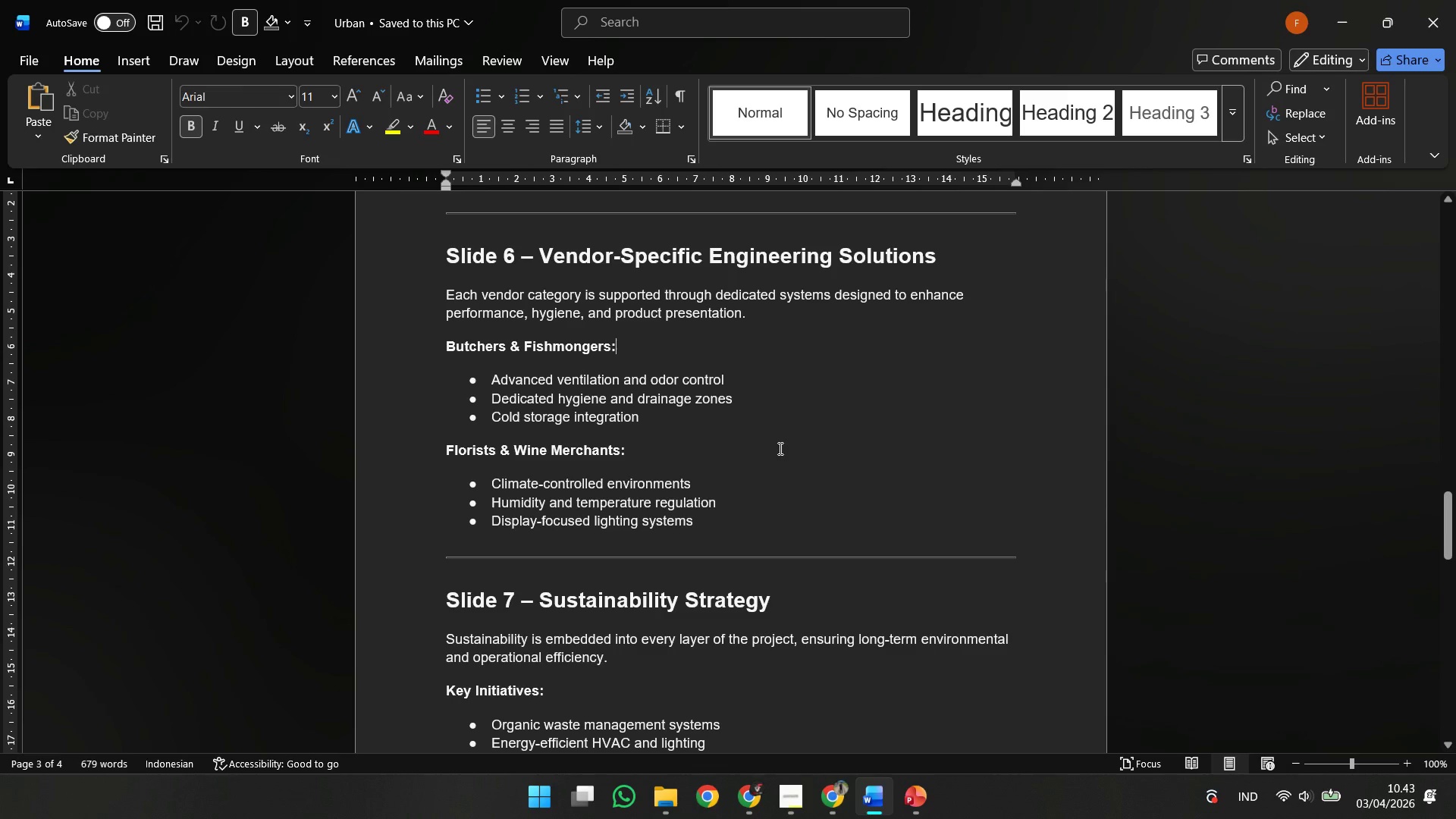 
scroll: coordinate [744, 500], scroll_direction: down, amount: 3.0
 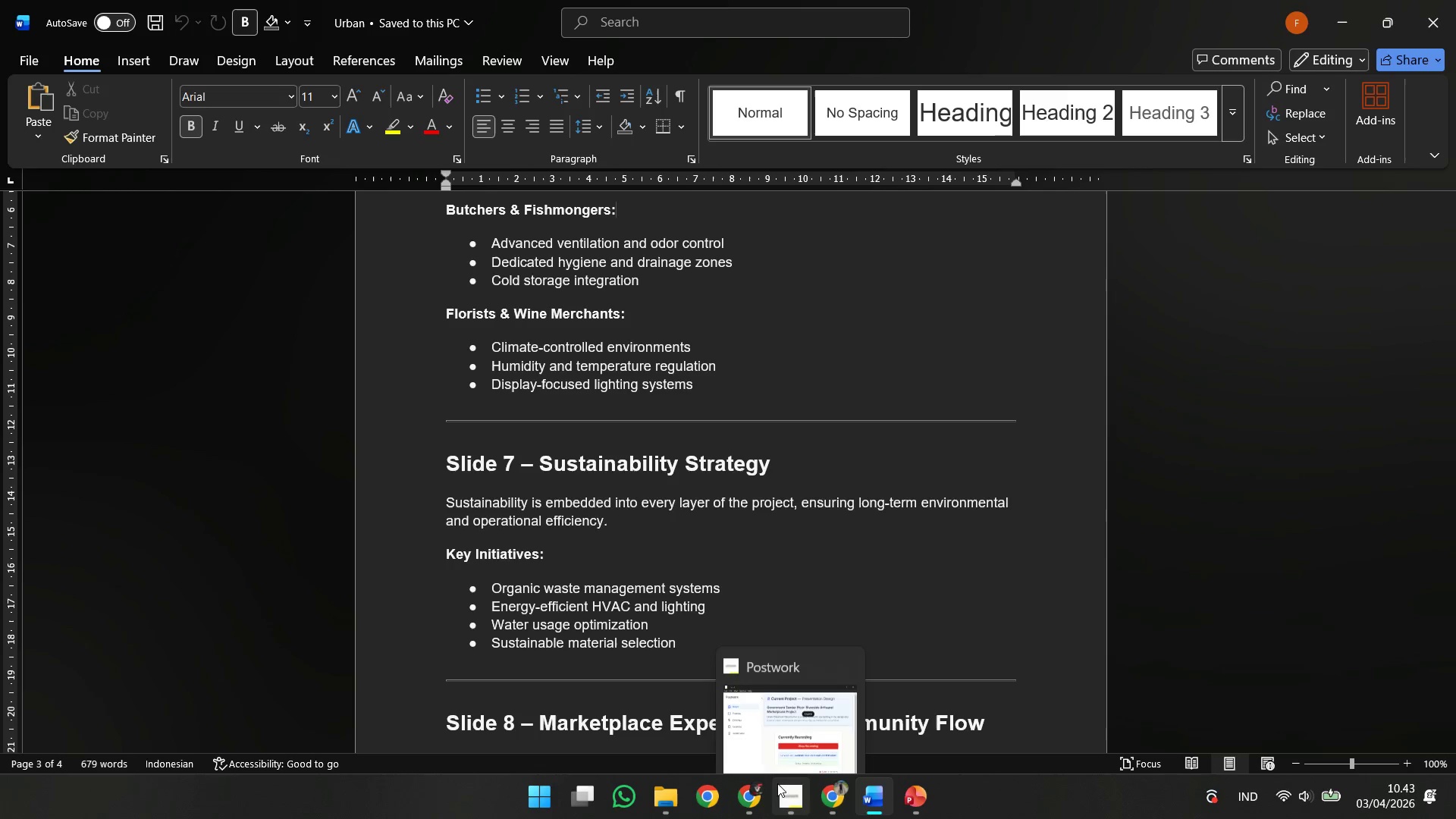 
left_click([778, 785])